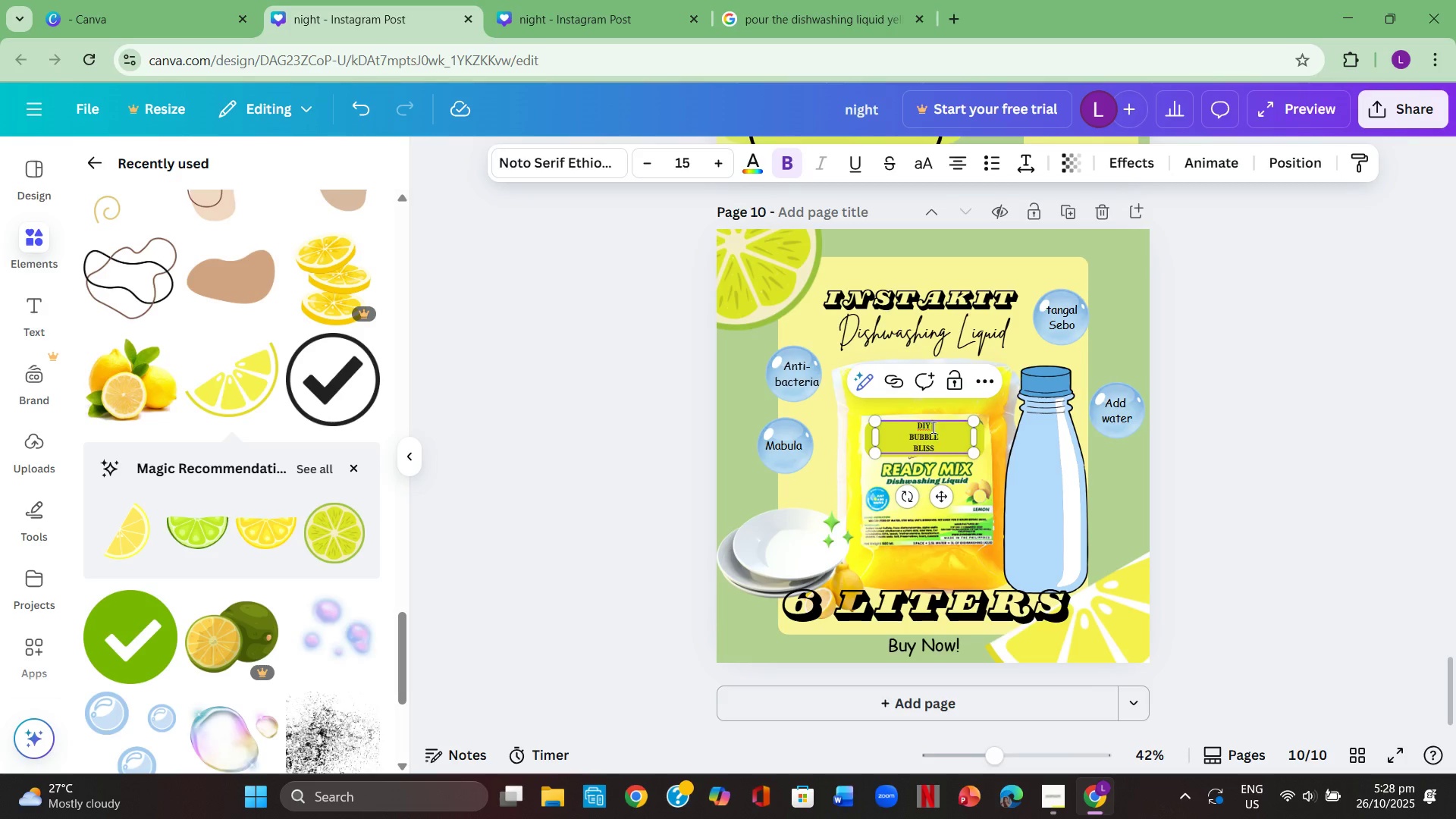 
left_click([932, 427])
 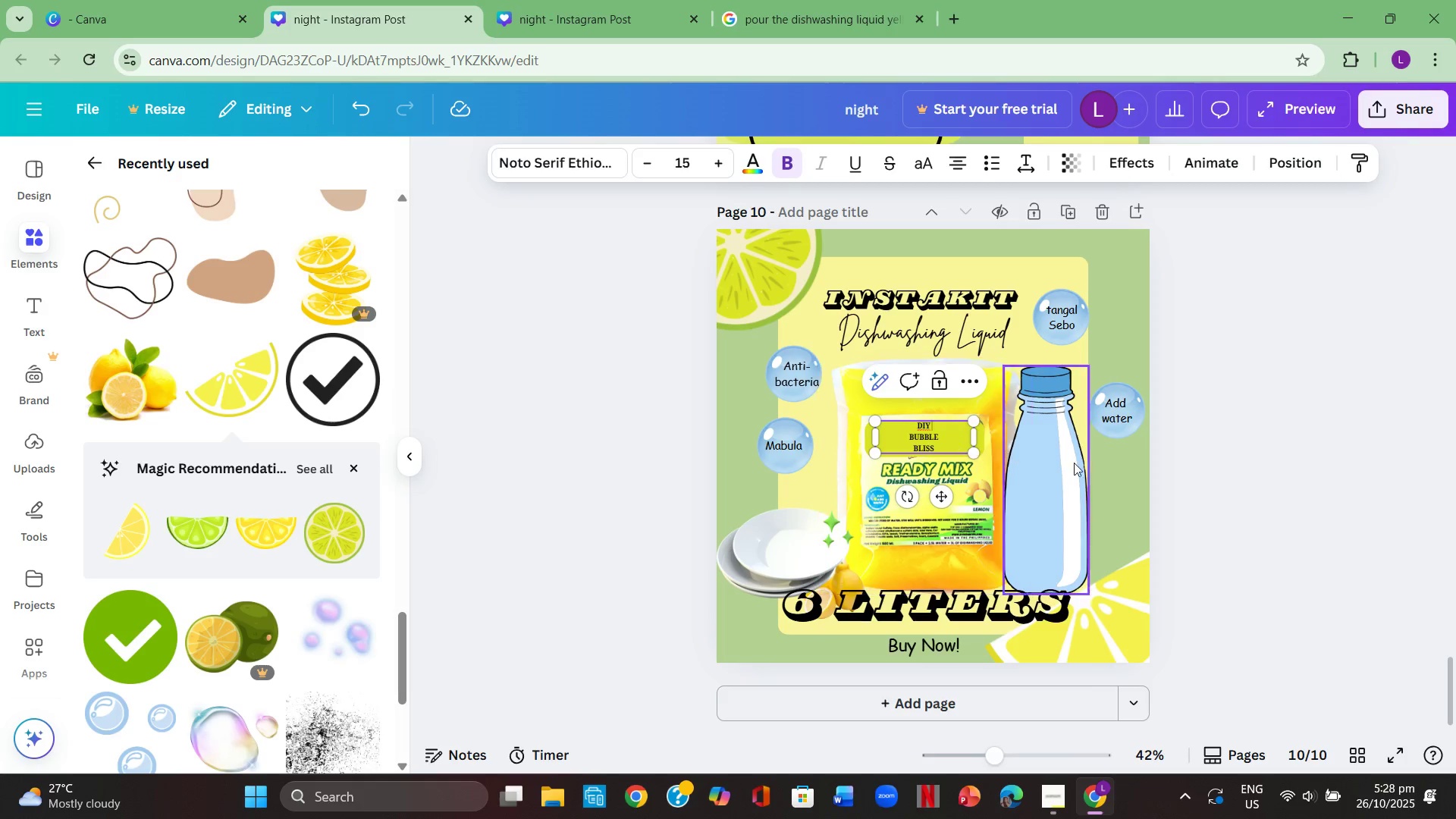 
left_click([1108, 463])
 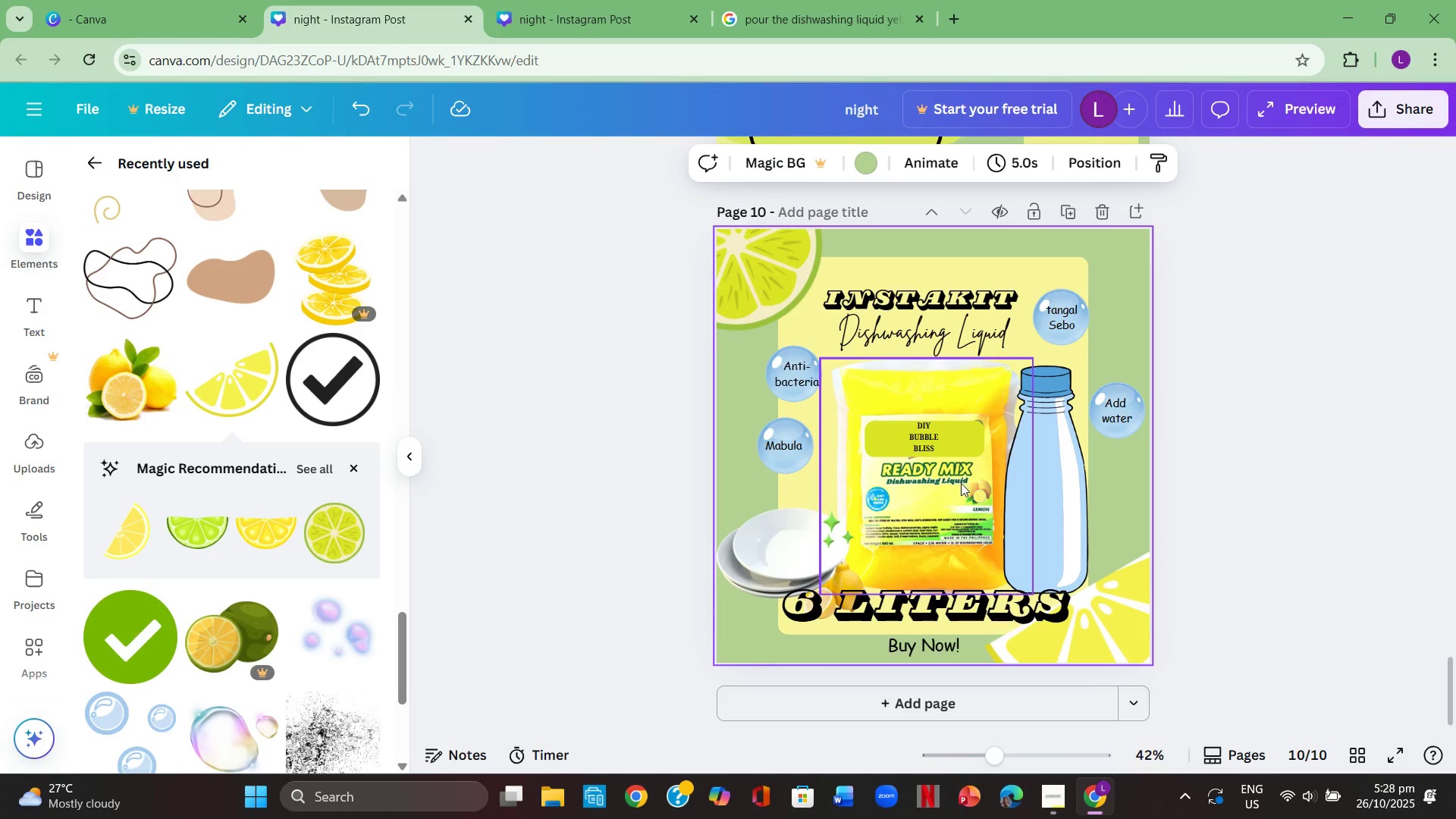 
scroll: coordinate [915, 471], scroll_direction: up, amount: 6.0
 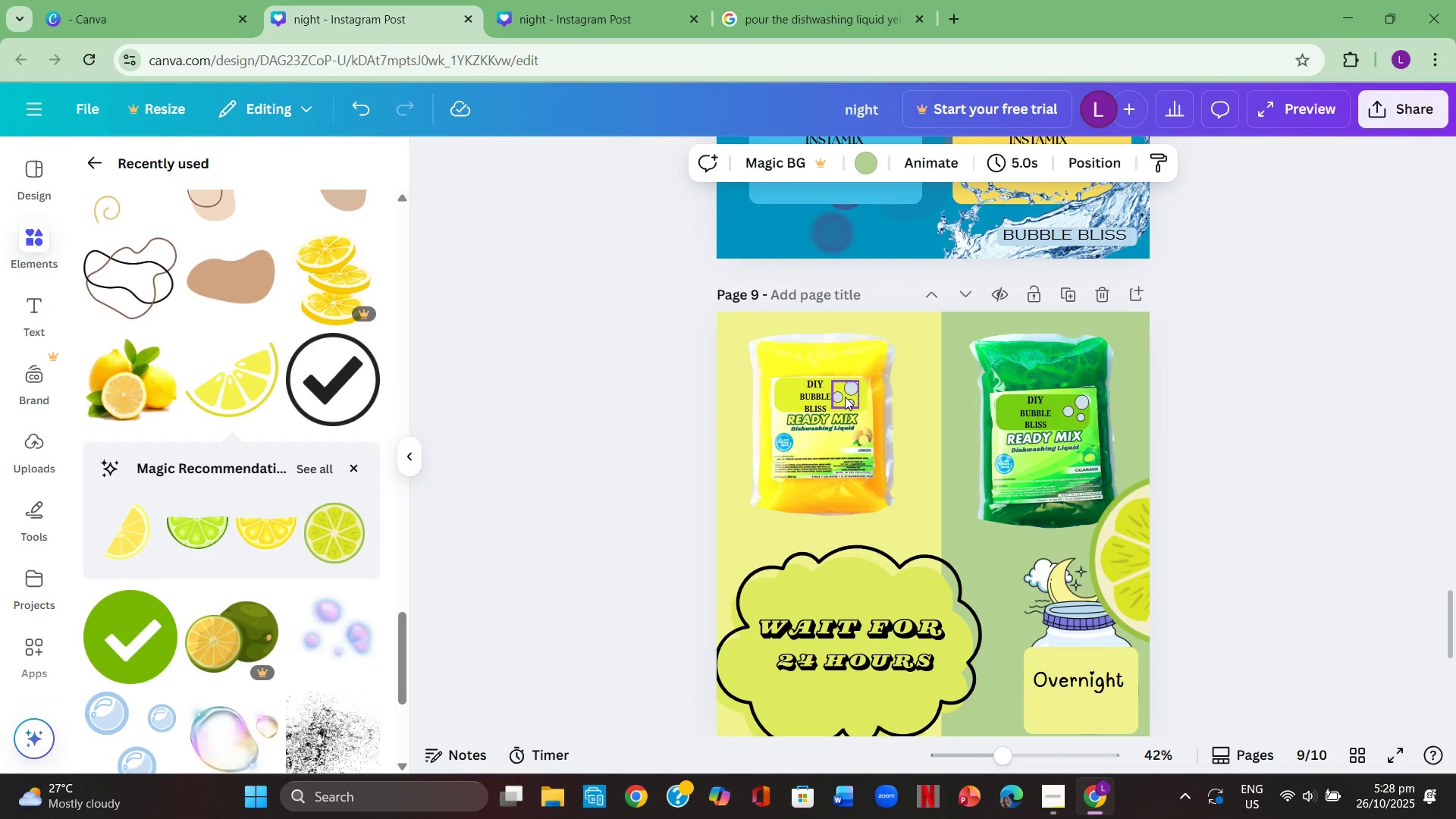 
left_click([845, 397])
 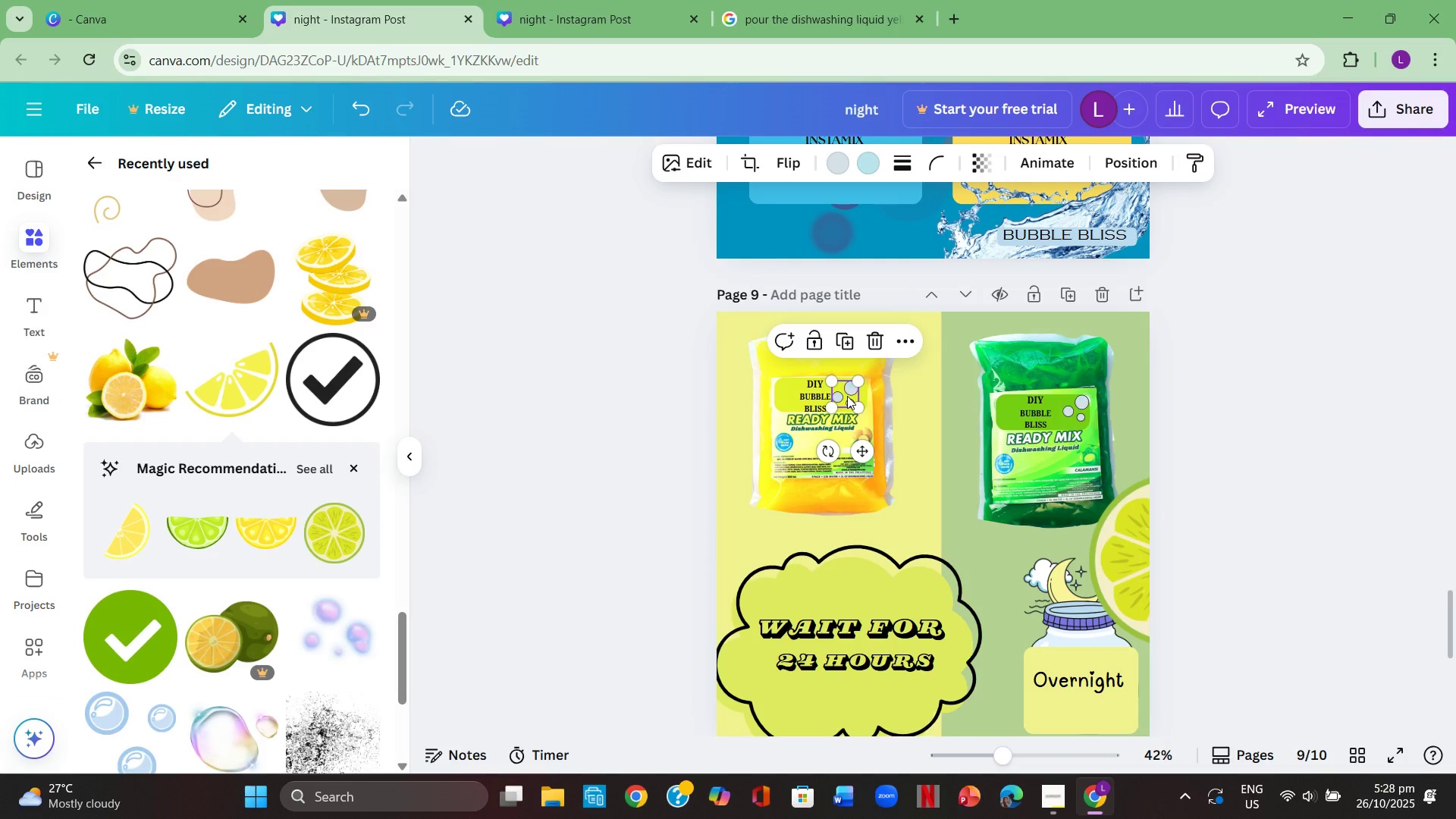 
key(Control+C)
 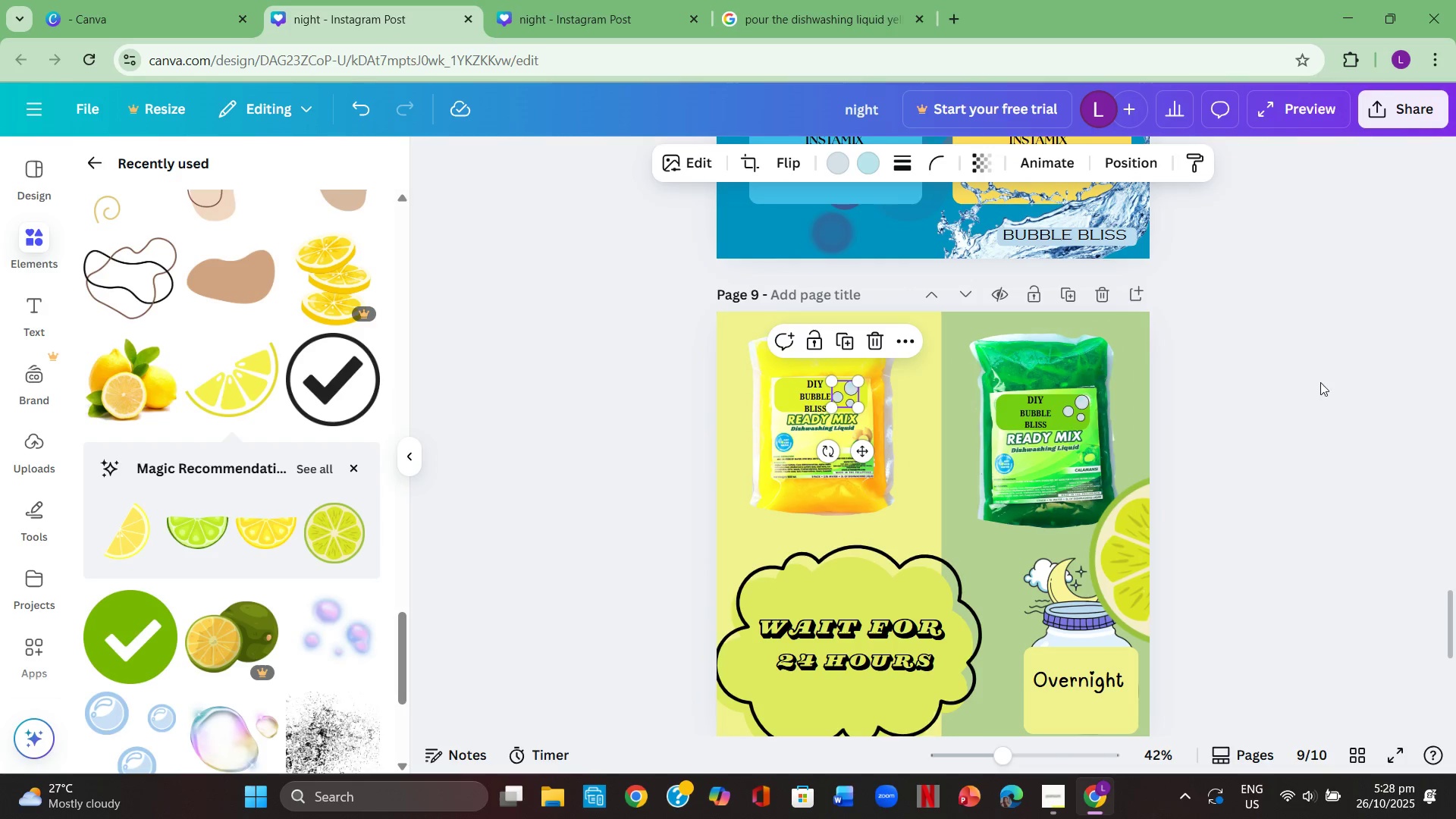 
left_click([1320, 382])
 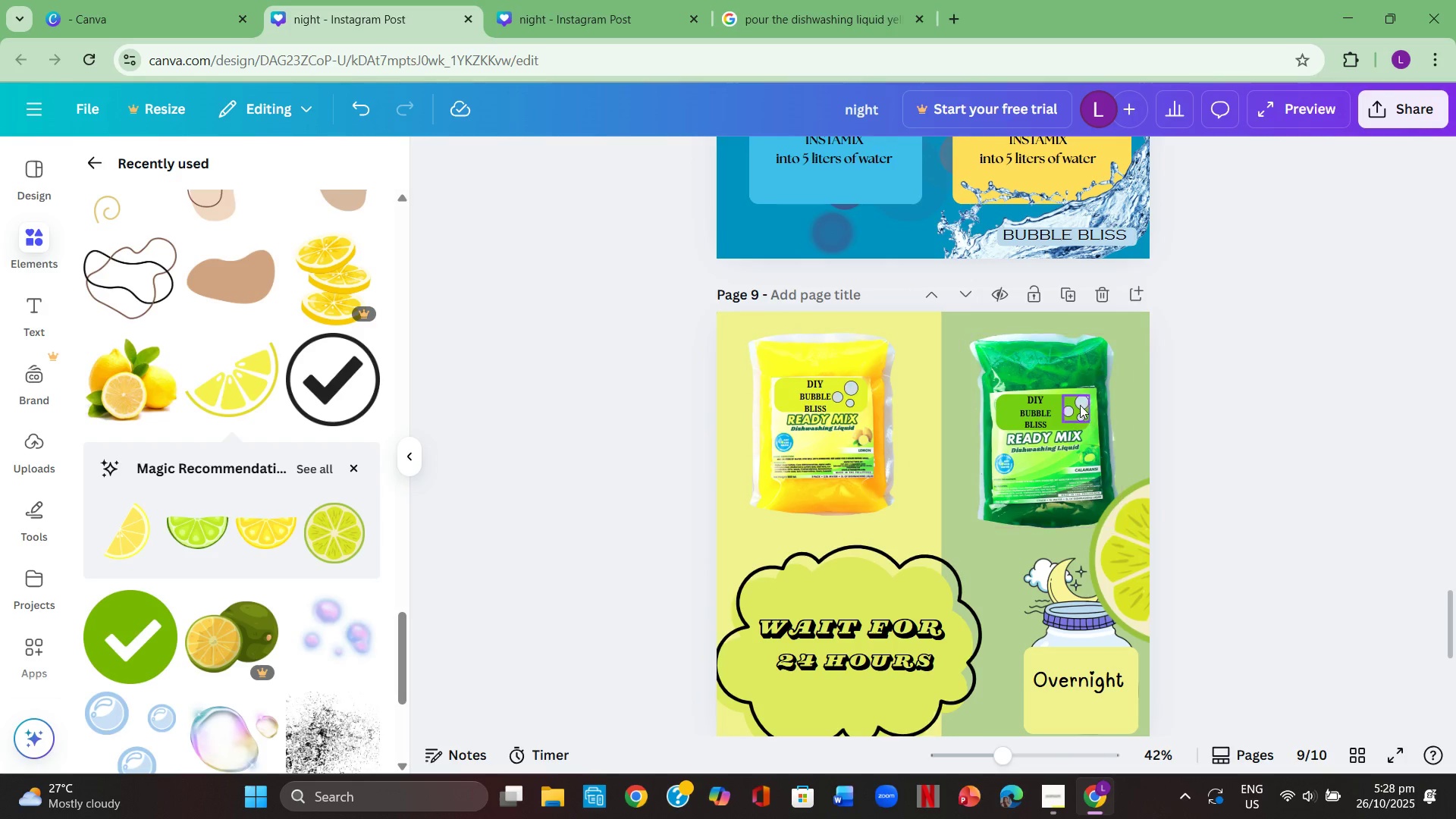 
left_click_drag(start_coordinate=[1078, 407], to_coordinate=[1072, 416])
 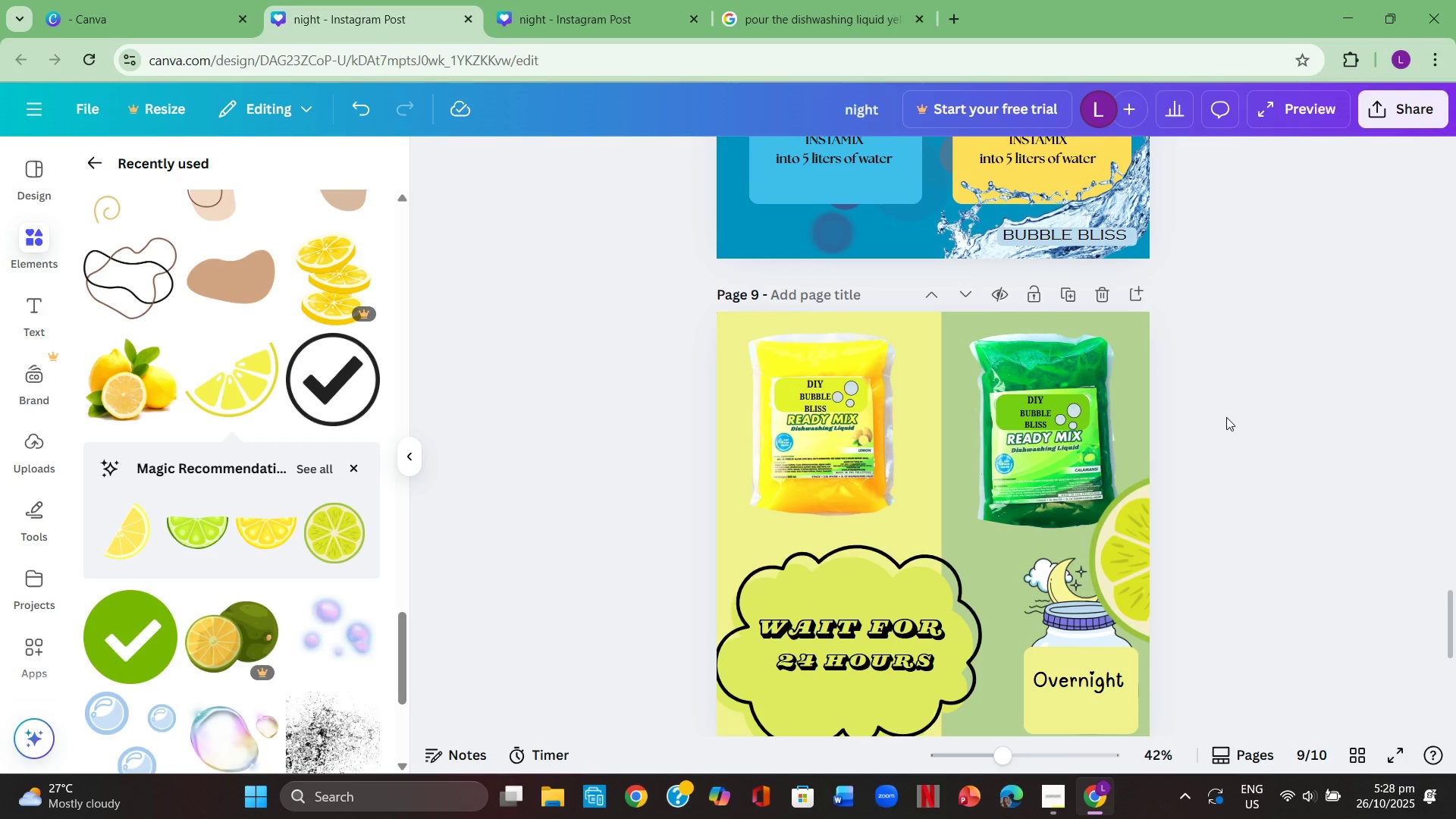 
scroll: coordinate [1228, 417], scroll_direction: down, amount: 6.0
 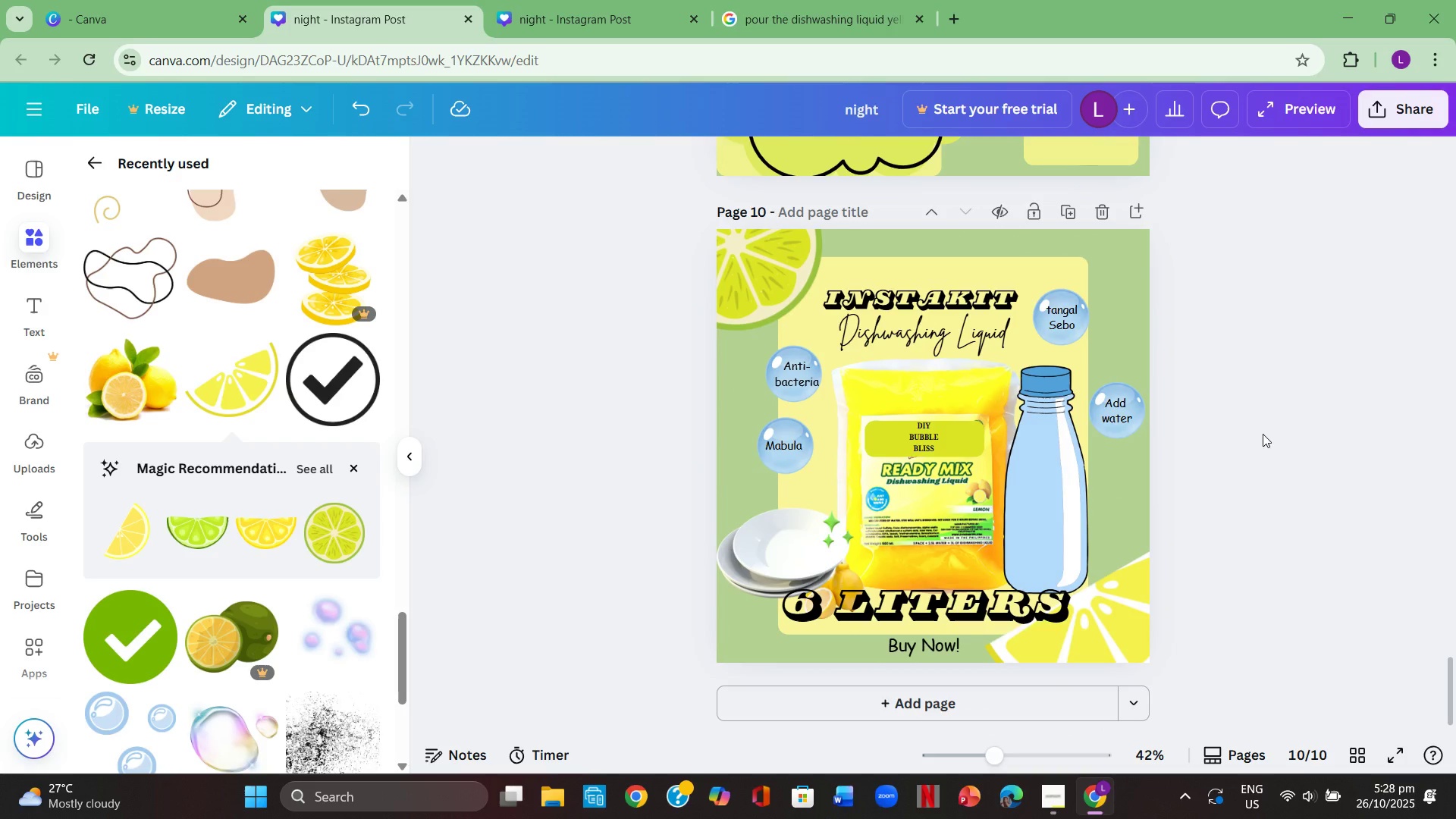 
left_click([1263, 434])
 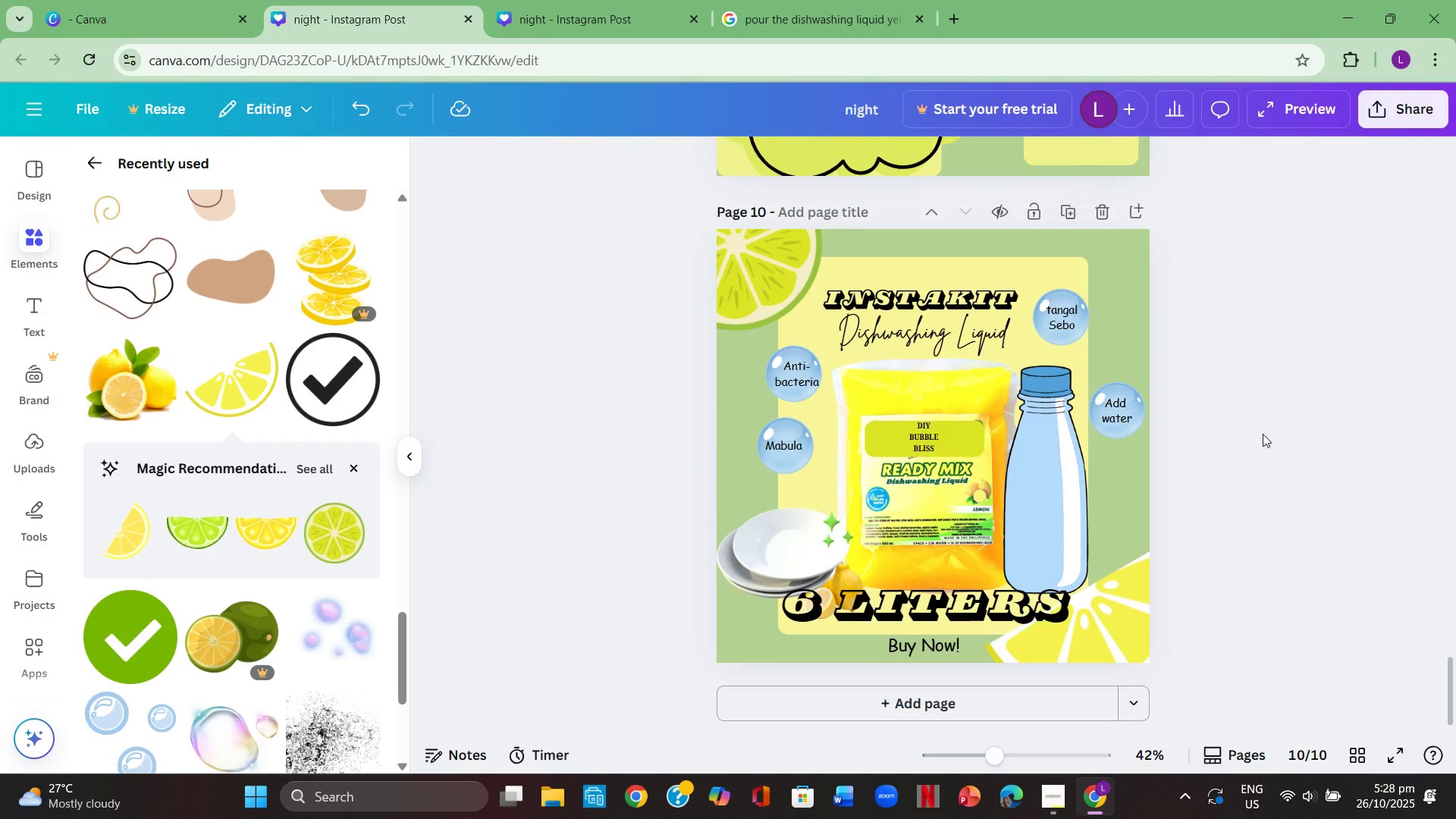 
key(Control+V)
 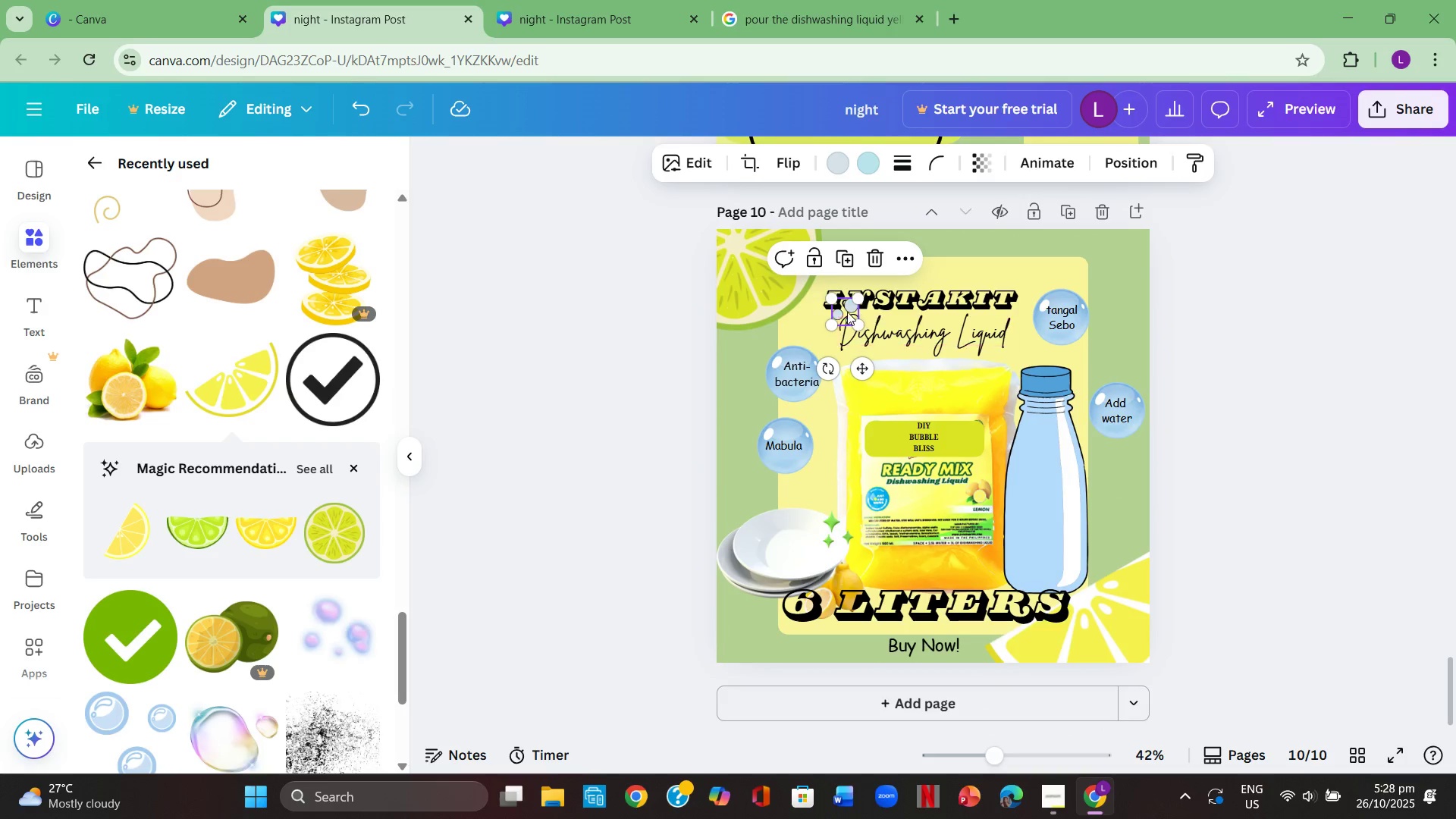 
left_click_drag(start_coordinate=[845, 309], to_coordinate=[954, 437])
 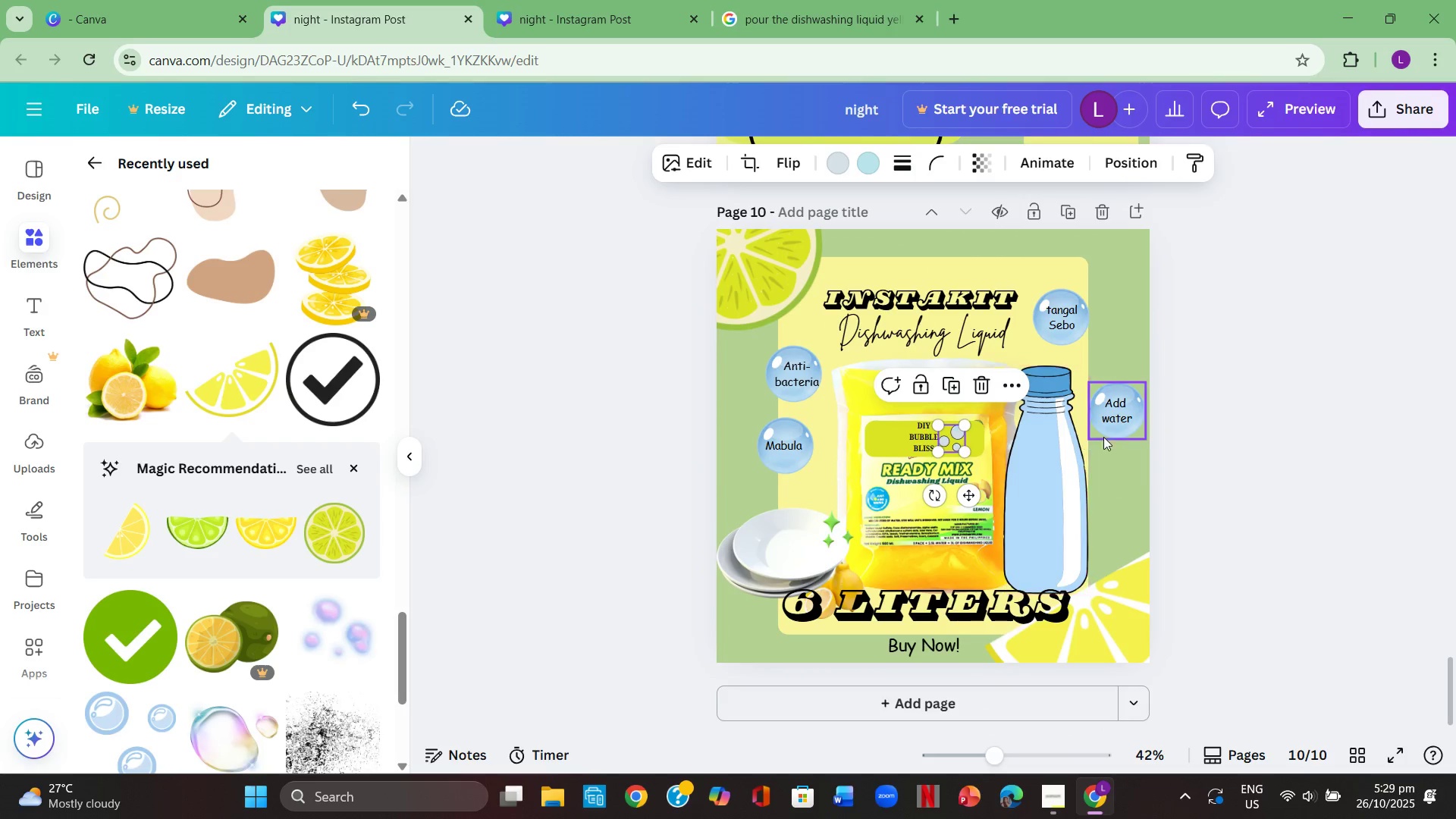 
left_click([1103, 437])
 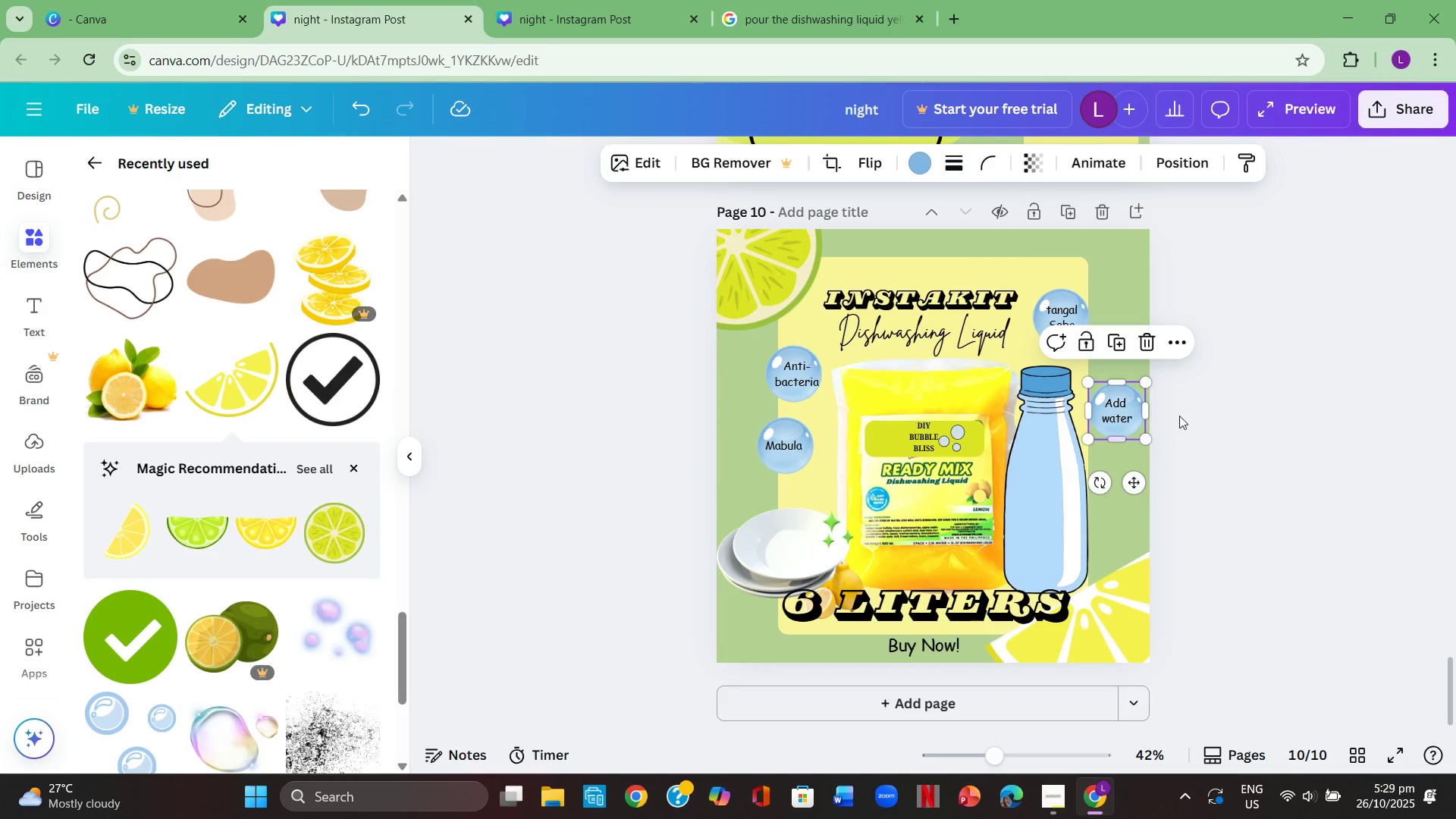 
scroll: coordinate [1184, 411], scroll_direction: up, amount: 6.0
 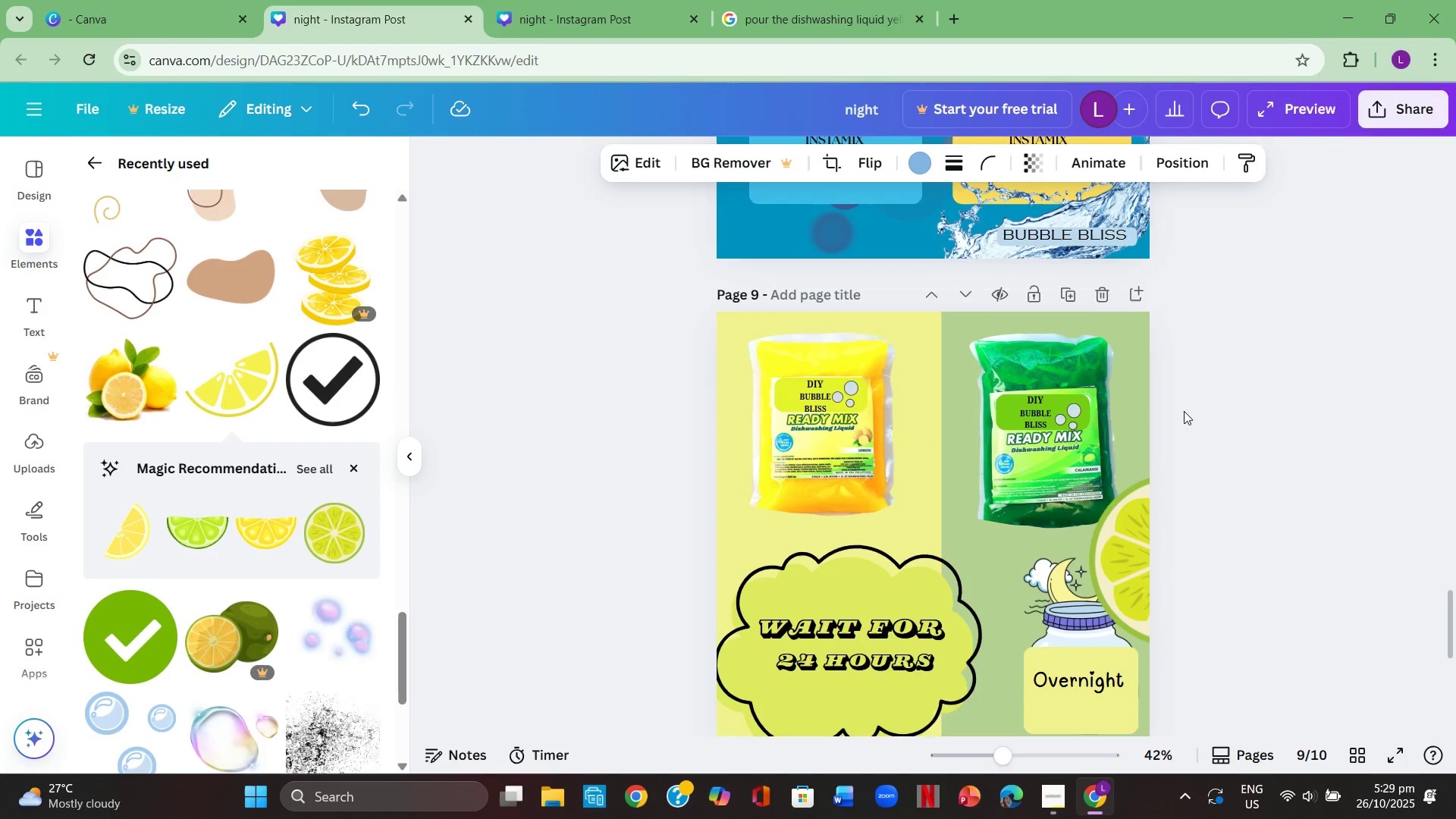 
scroll: coordinate [1184, 410], scroll_direction: down, amount: 5.0
 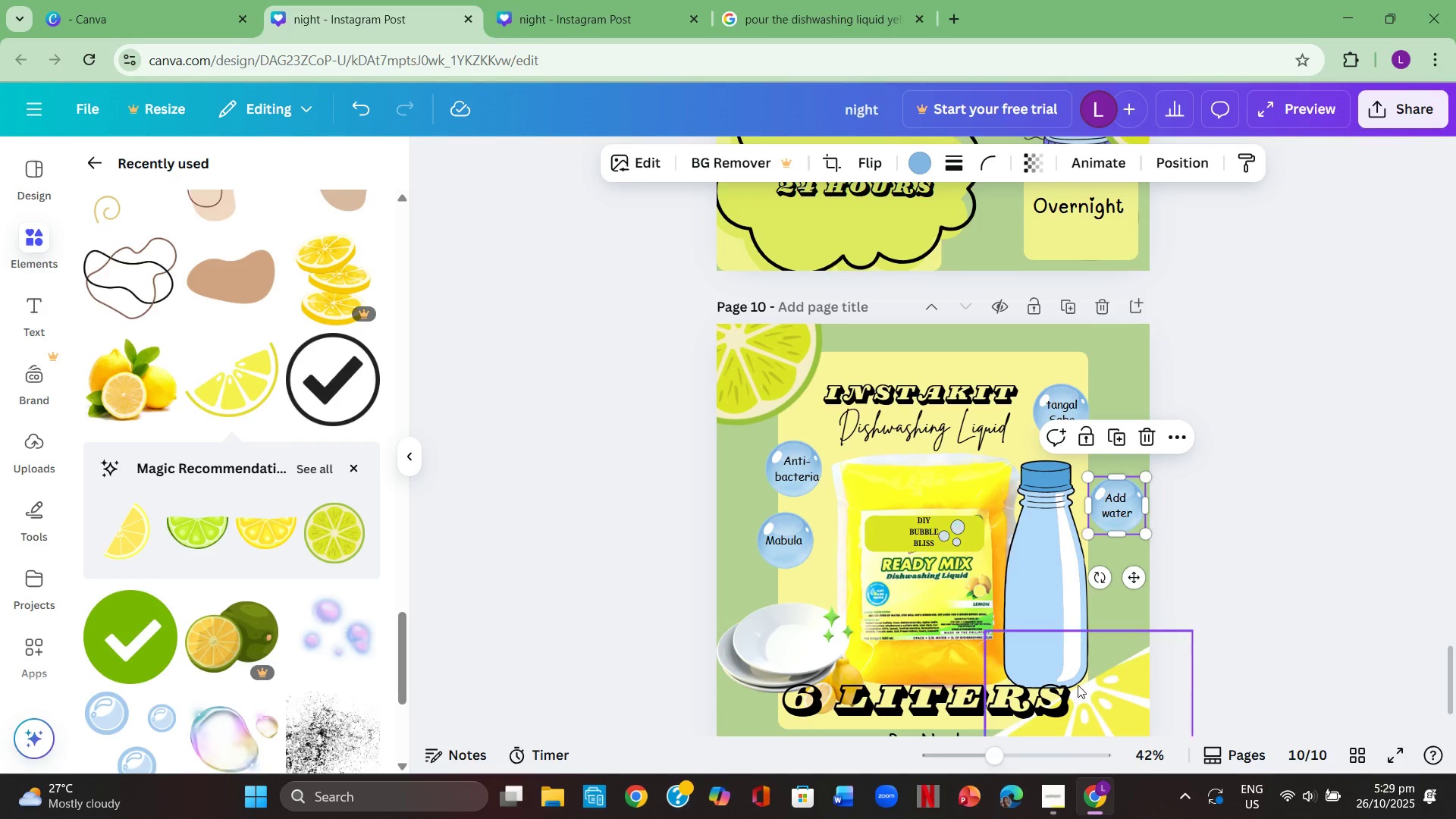 
left_click([1077, 697])
 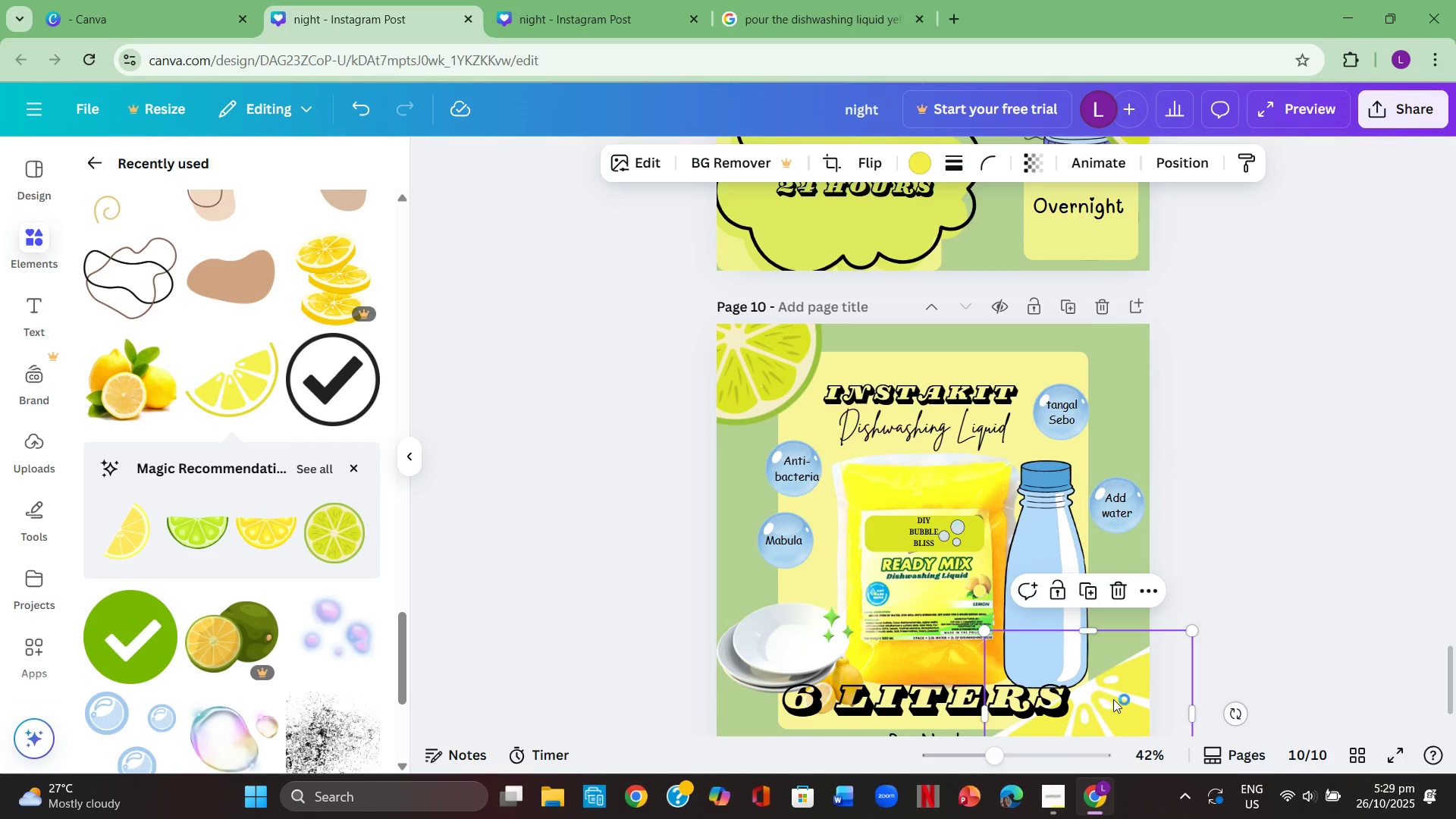 
left_click([1113, 699])
 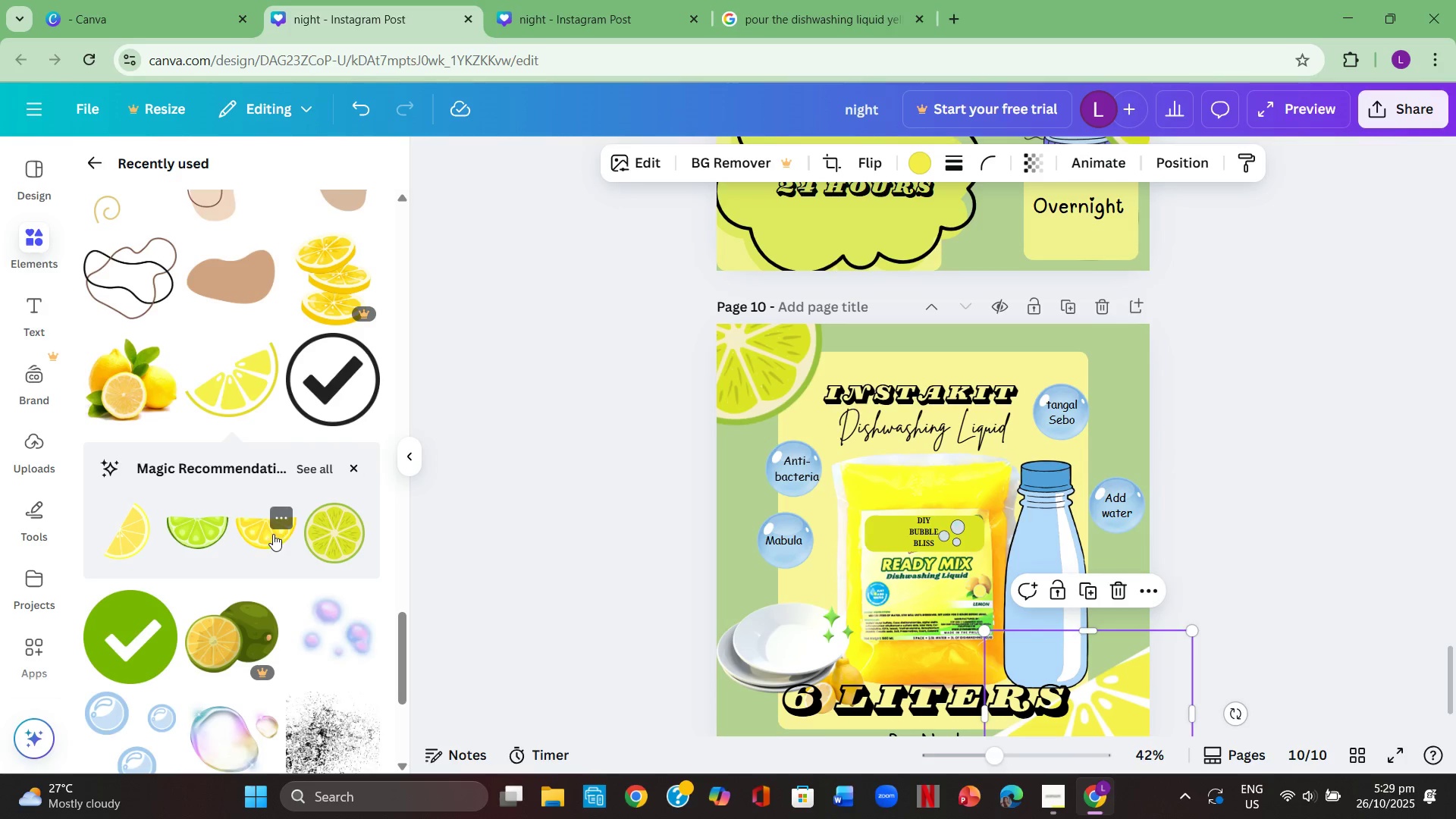 
scroll: coordinate [665, 372], scroll_direction: up, amount: 4.0
 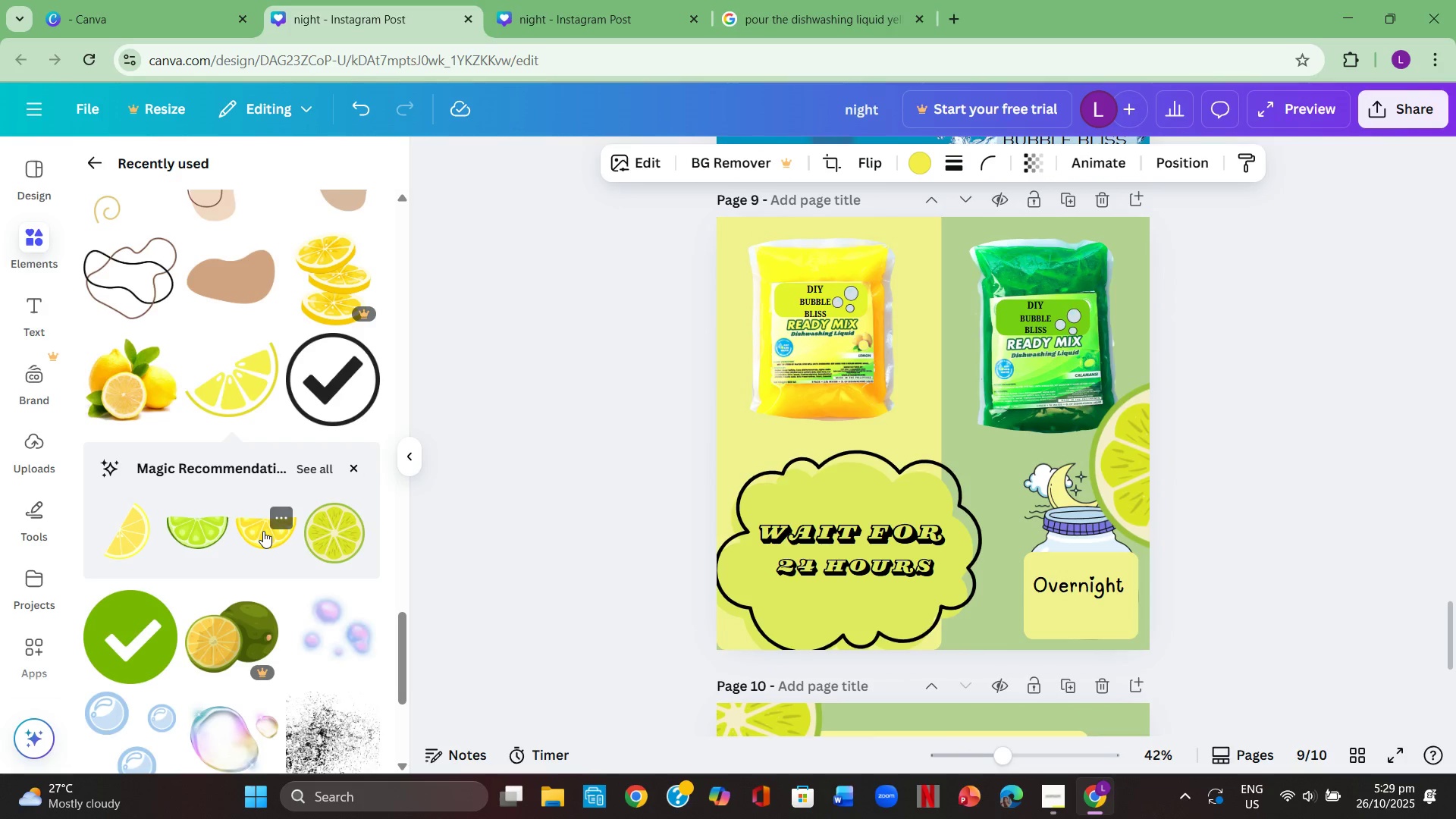 
left_click([263, 531])
 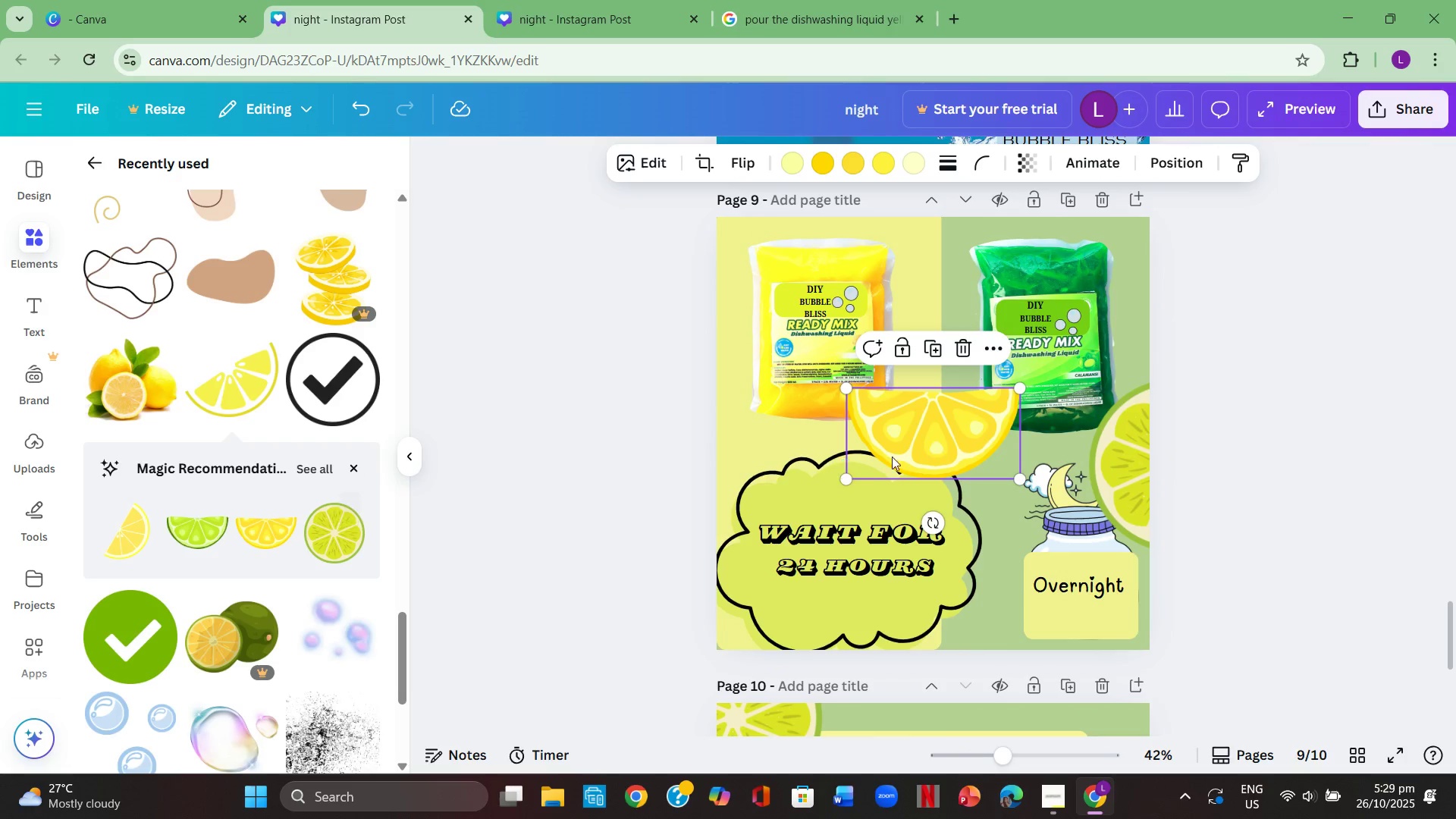 
left_click_drag(start_coordinate=[930, 443], to_coordinate=[934, 438])
 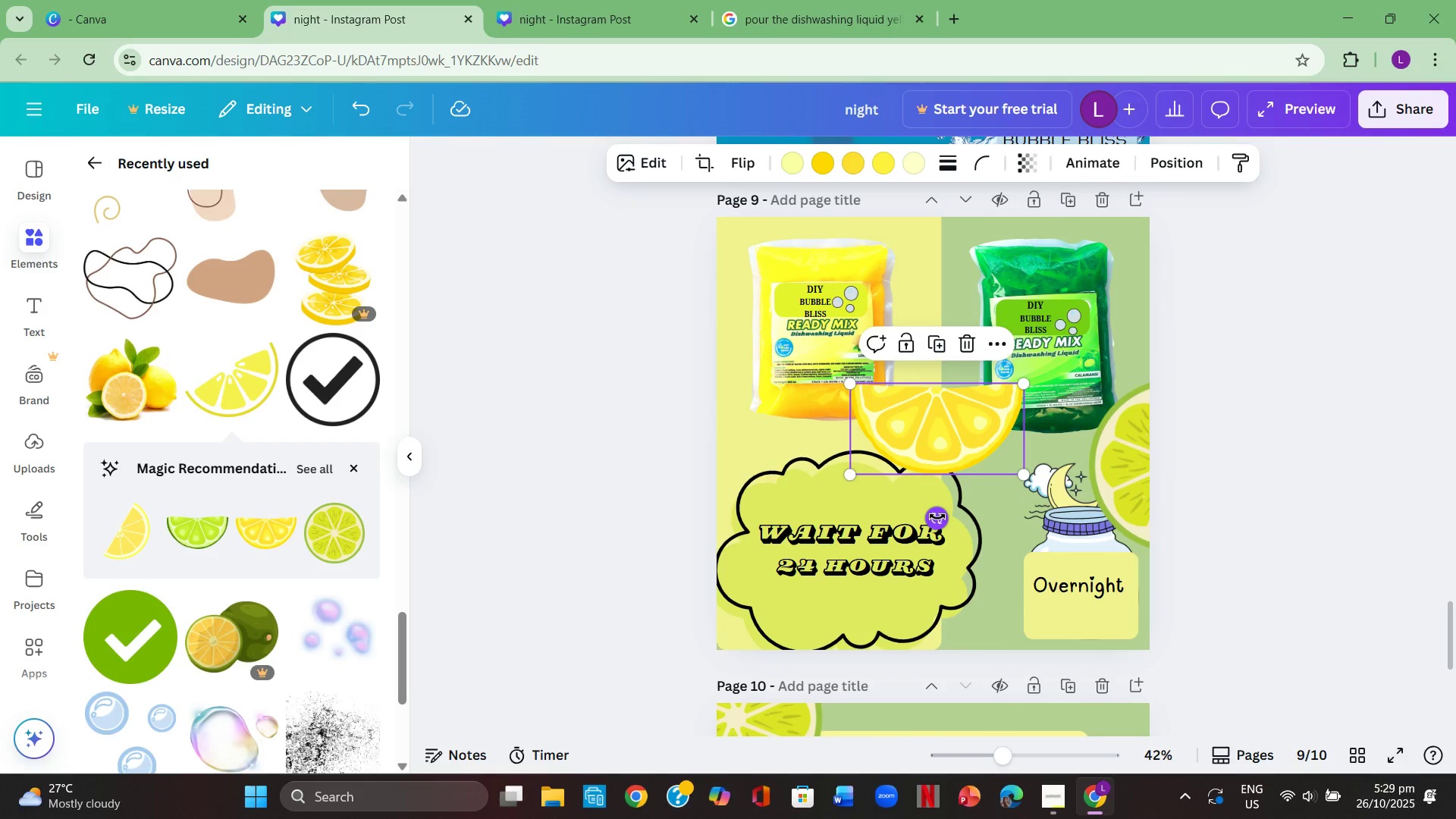 
left_click([937, 516])
 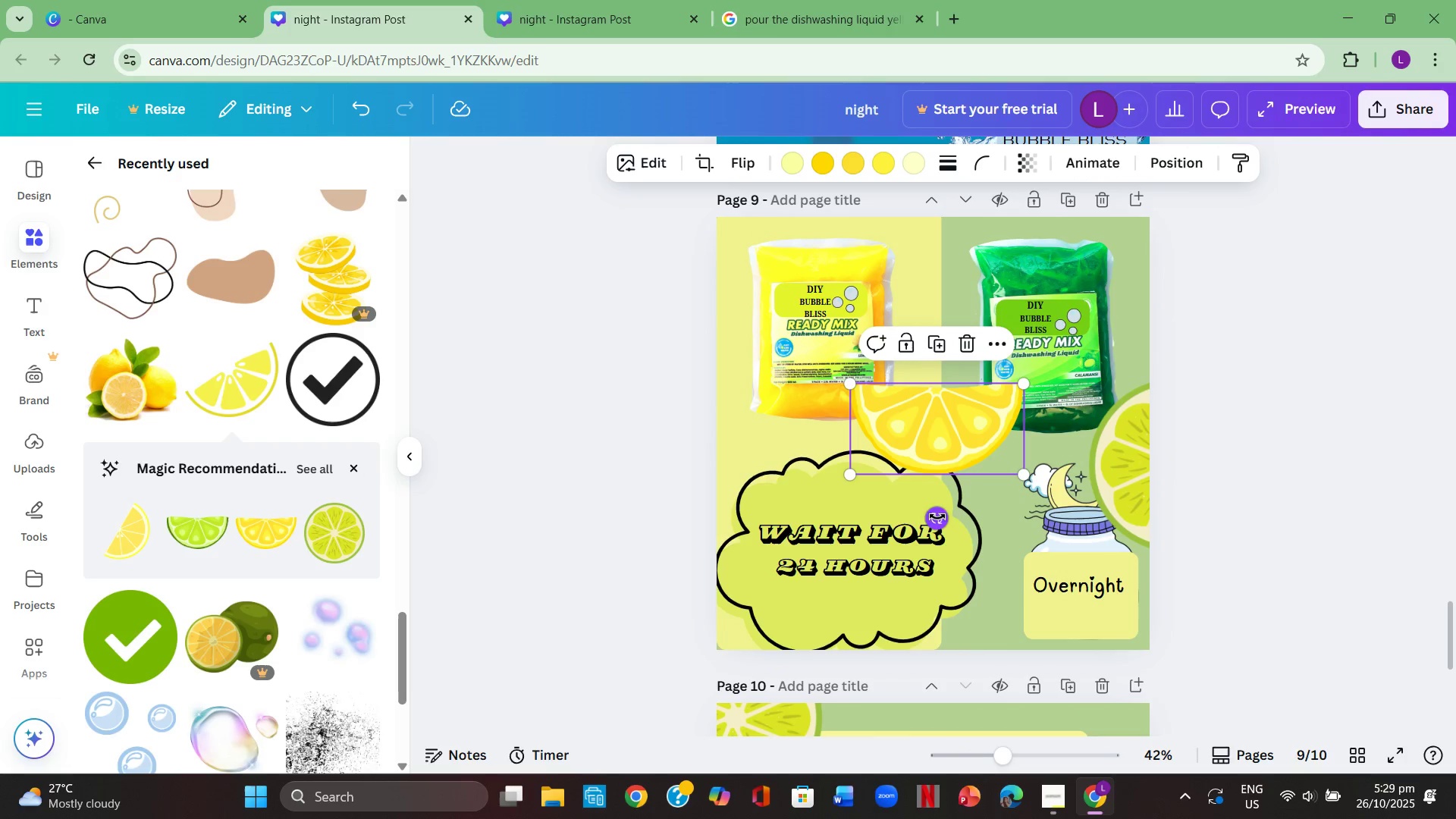 
left_click_drag(start_coordinate=[937, 516], to_coordinate=[1024, 431])
 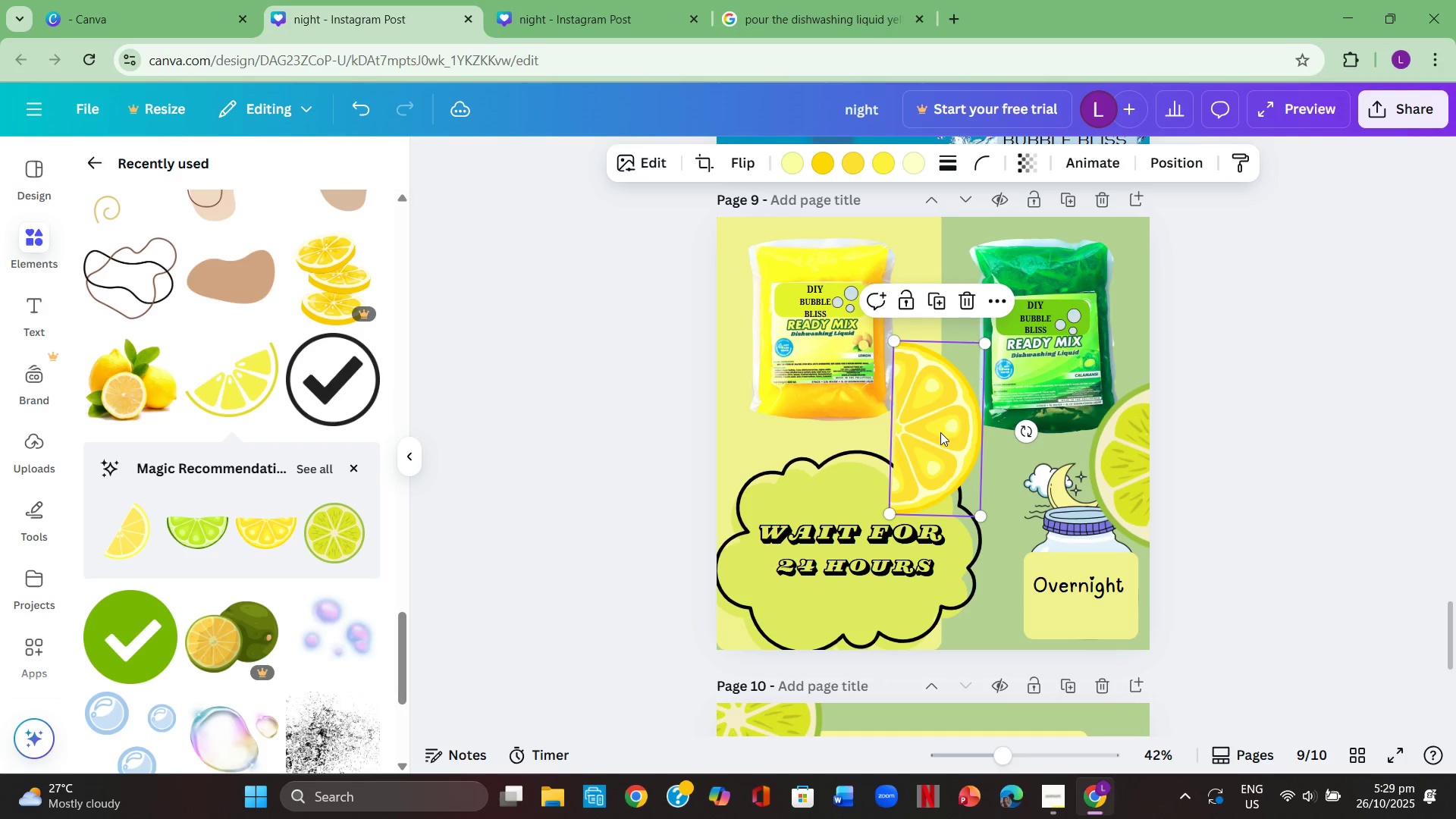 
left_click_drag(start_coordinate=[940, 432], to_coordinate=[751, 432])
 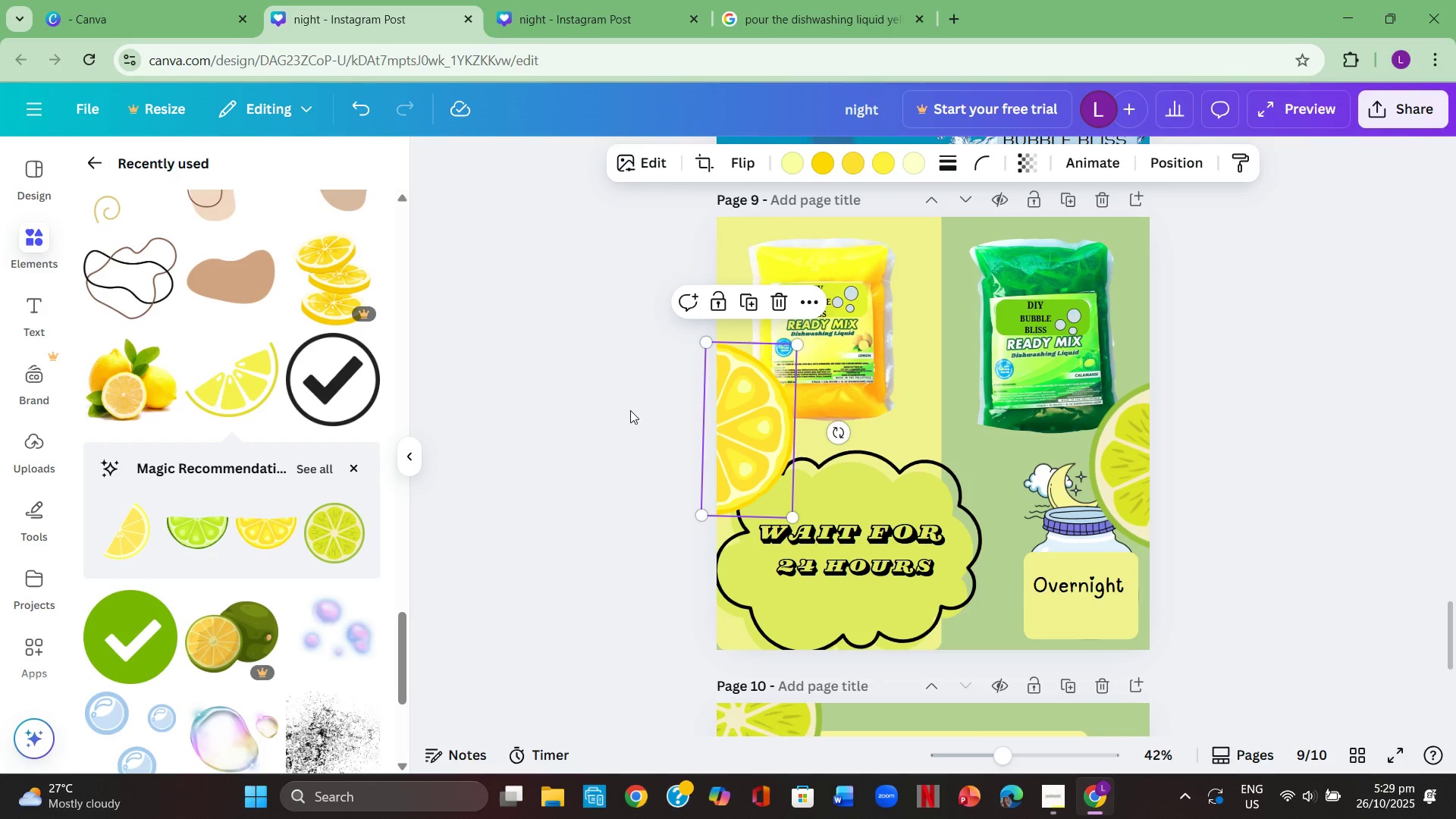 
left_click([630, 410])
 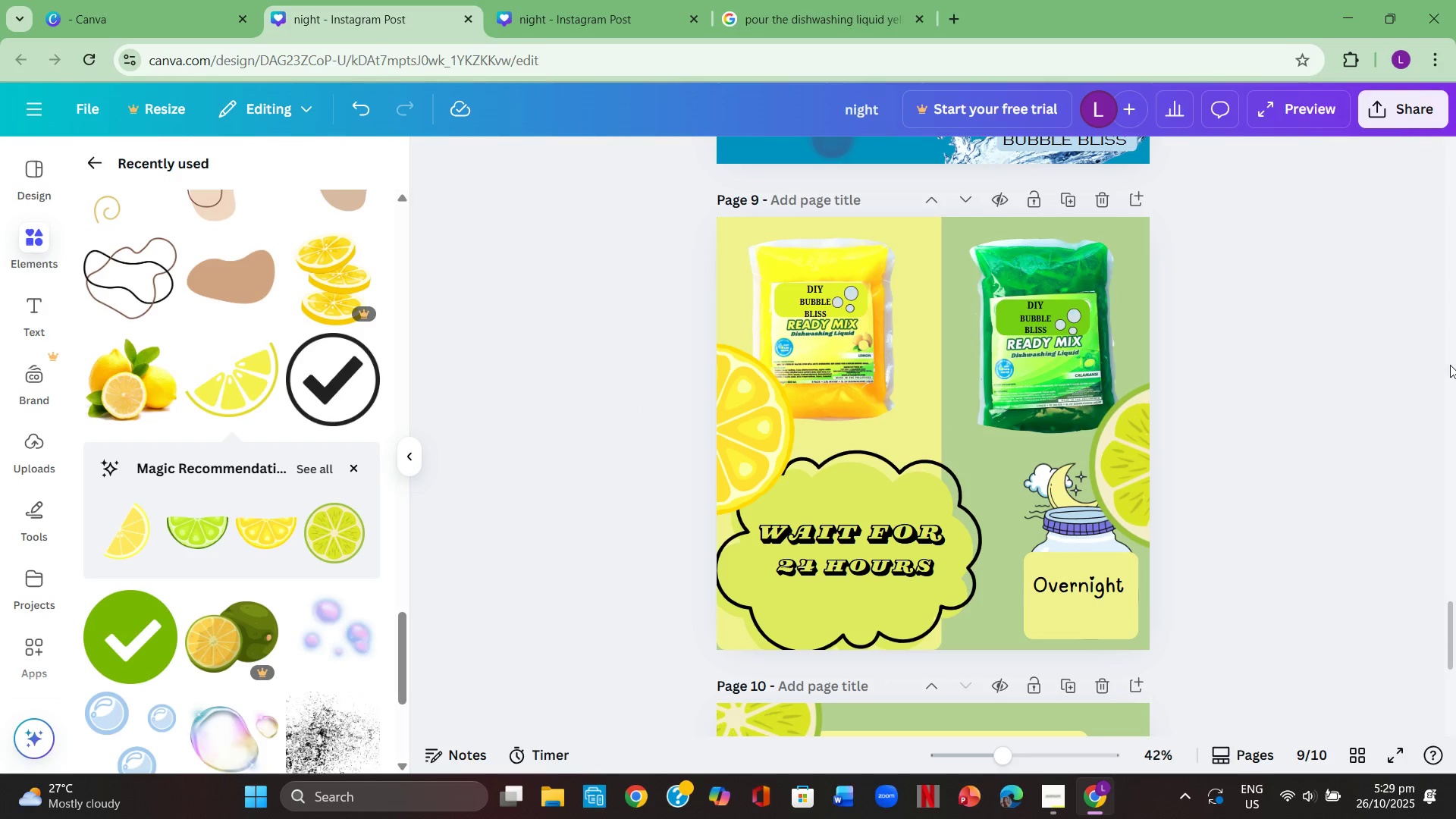 
scroll: coordinate [1450, 365], scroll_direction: down, amount: 1.0
 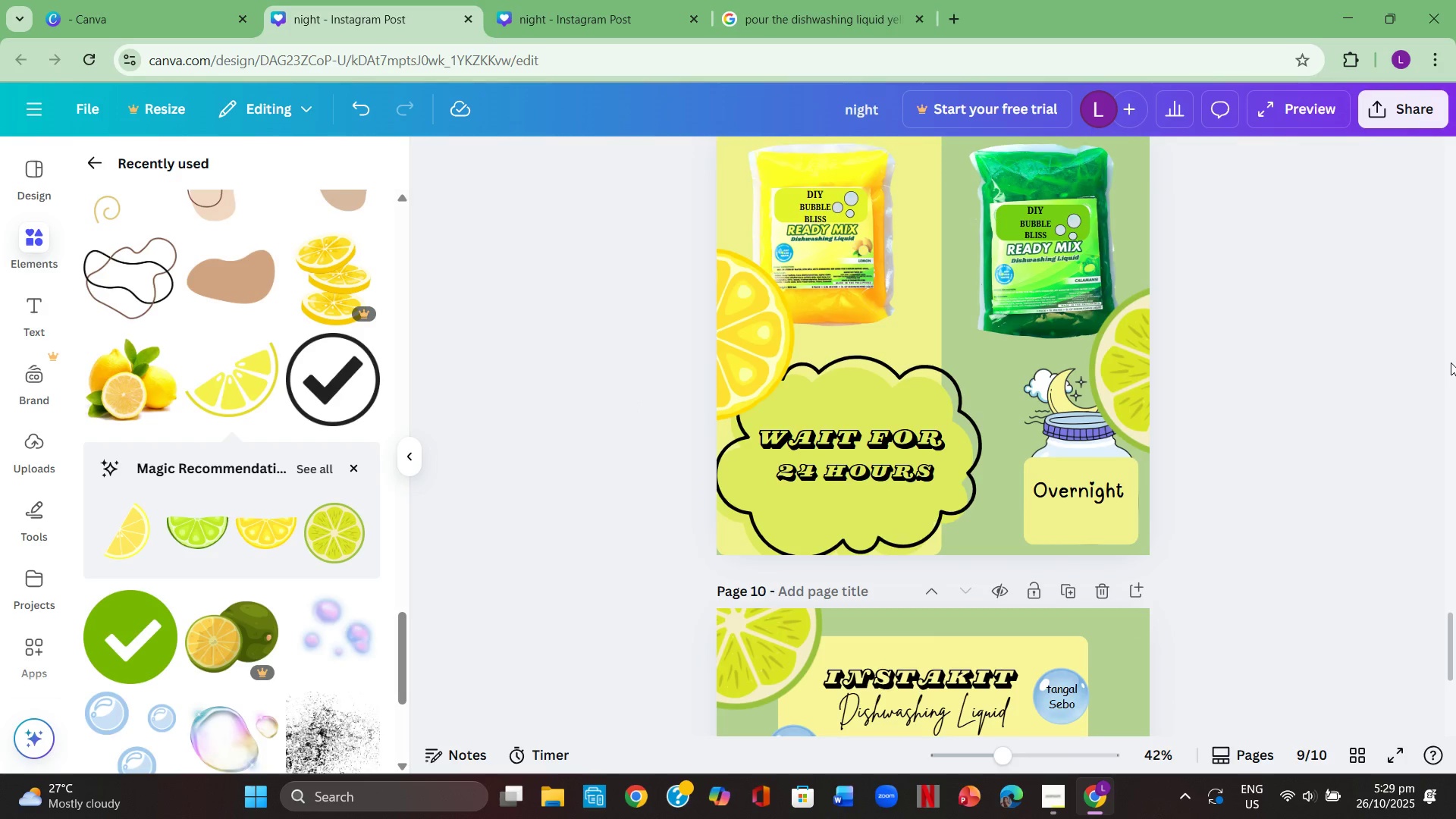 
scroll: coordinate [1451, 362], scroll_direction: up, amount: 1.0
 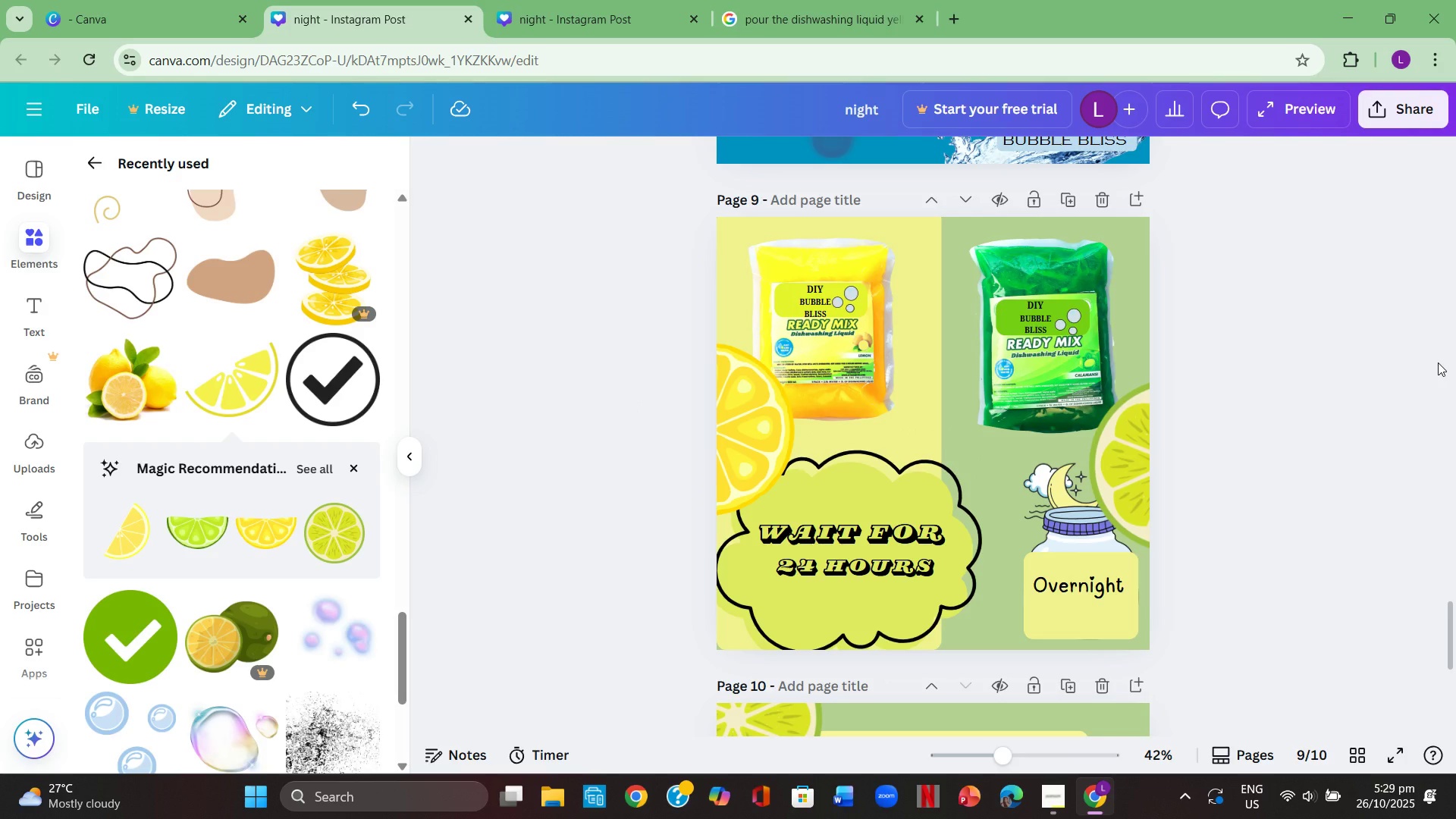 
scroll: coordinate [1433, 361], scroll_direction: down, amount: 8.0
 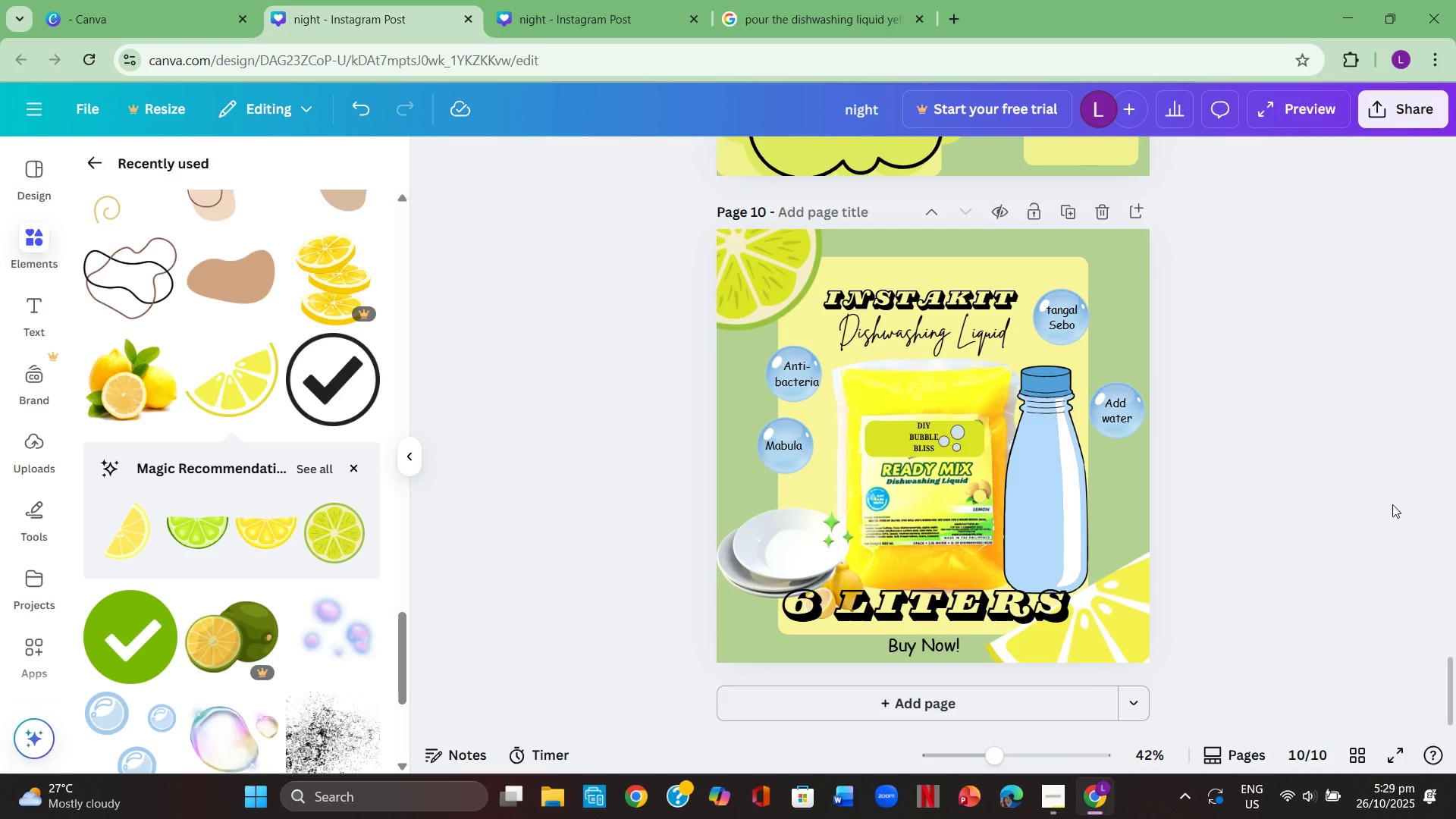 
scroll: coordinate [1268, 379], scroll_direction: up, amount: 2.0
 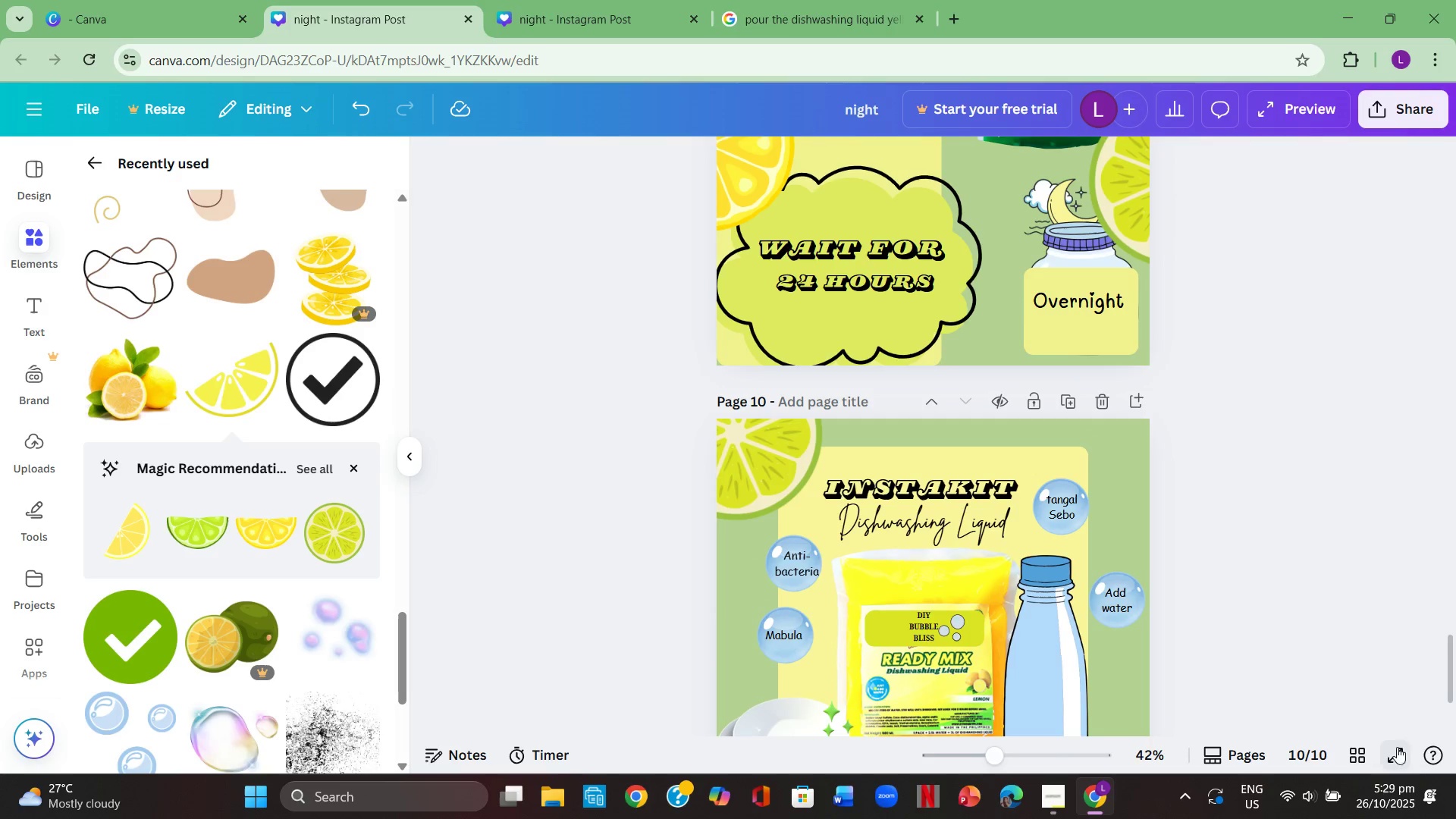 
left_click([1406, 753])
 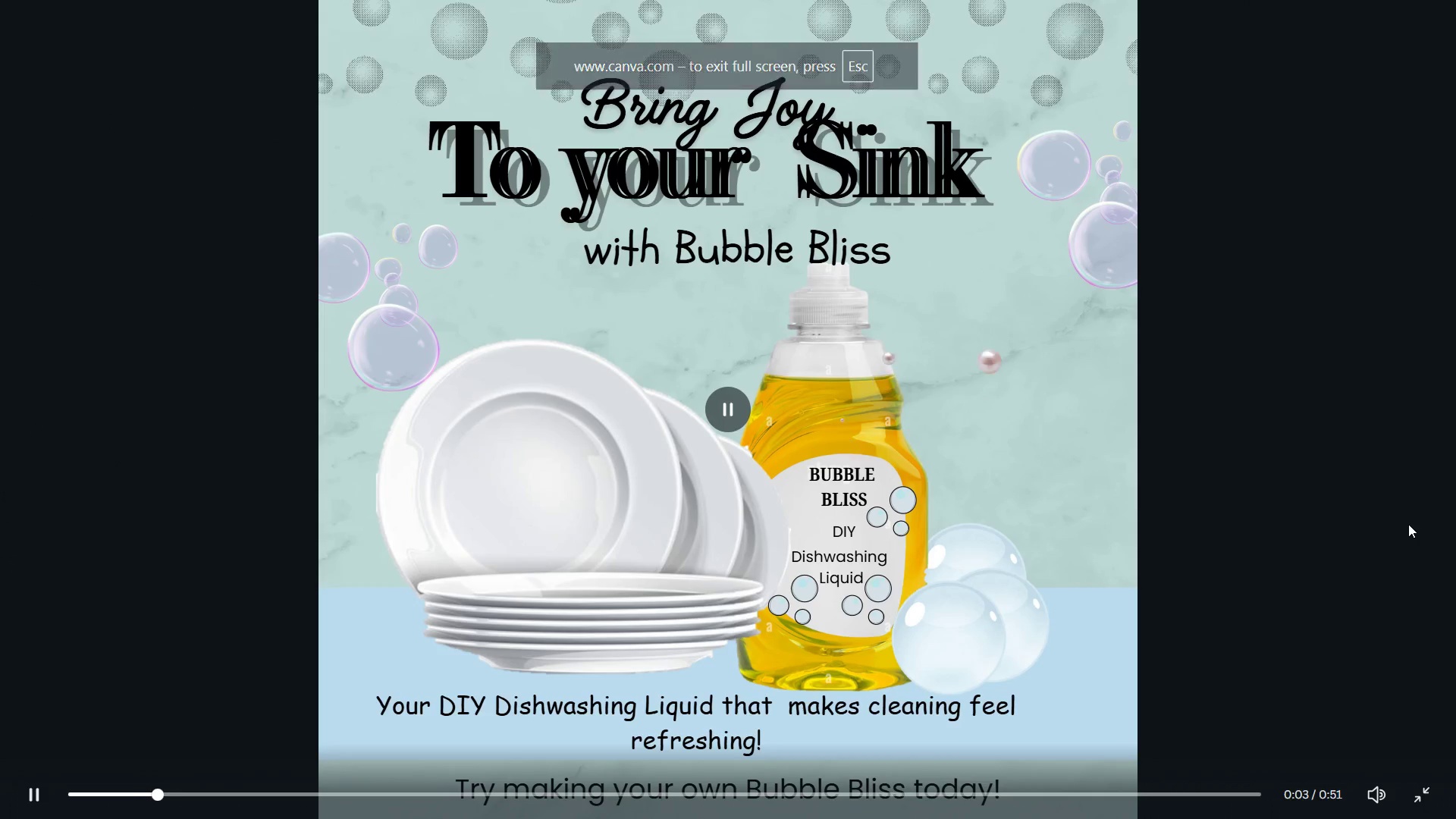 
wait(7.11)
 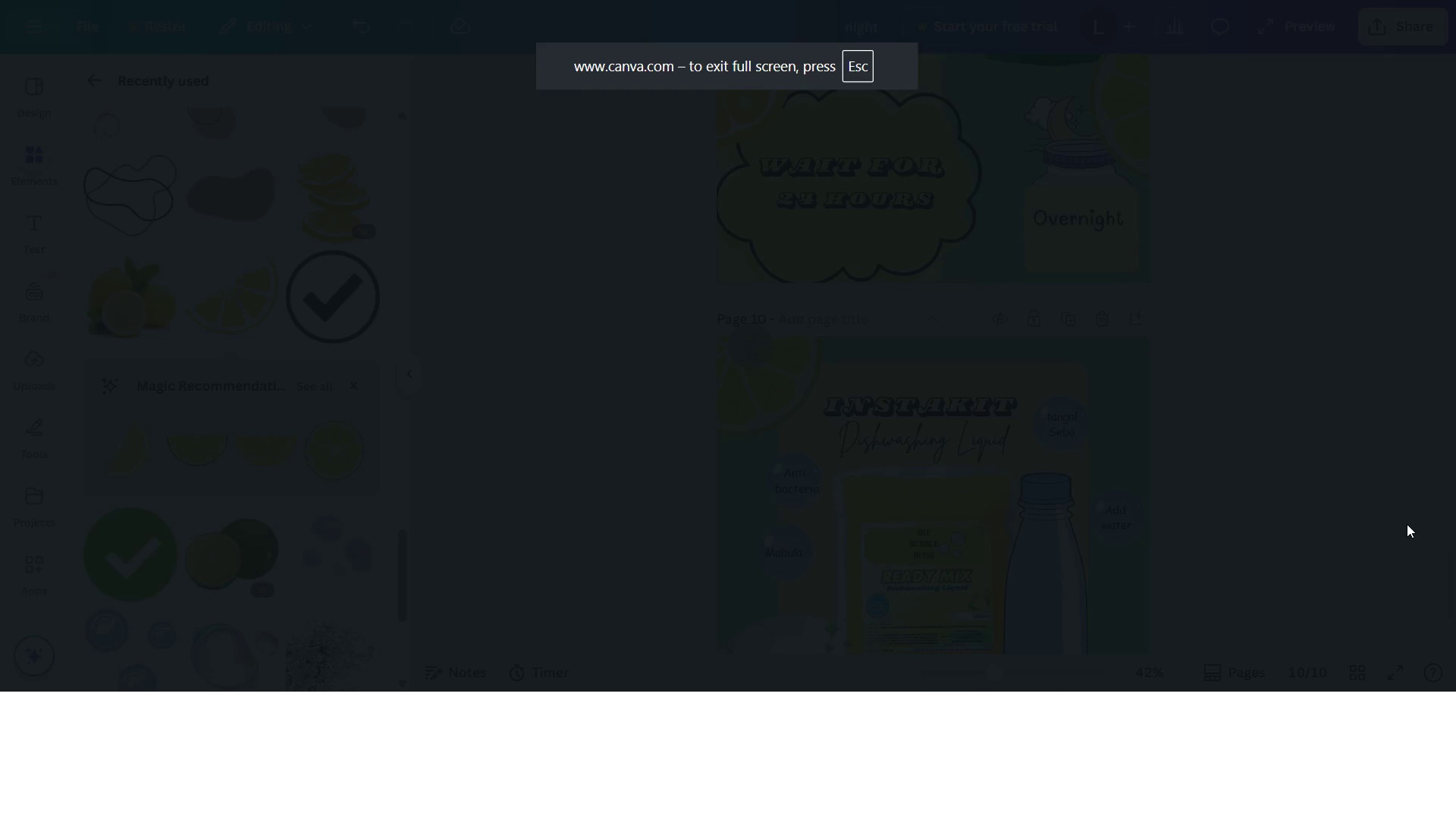 
hold_key(key=ArrowRight, duration=0.32)
 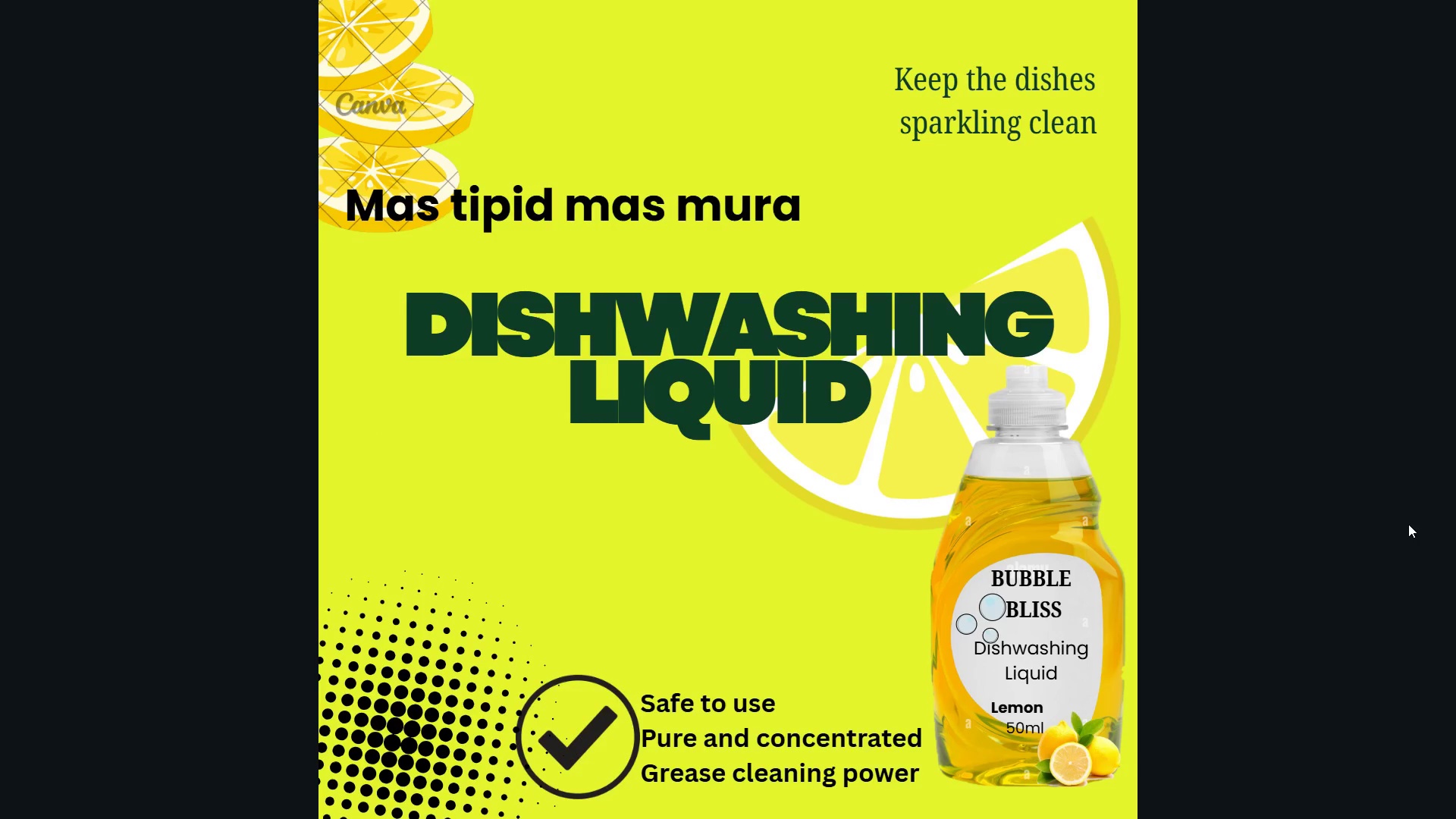 
hold_key(key=ArrowRight, duration=0.31)
 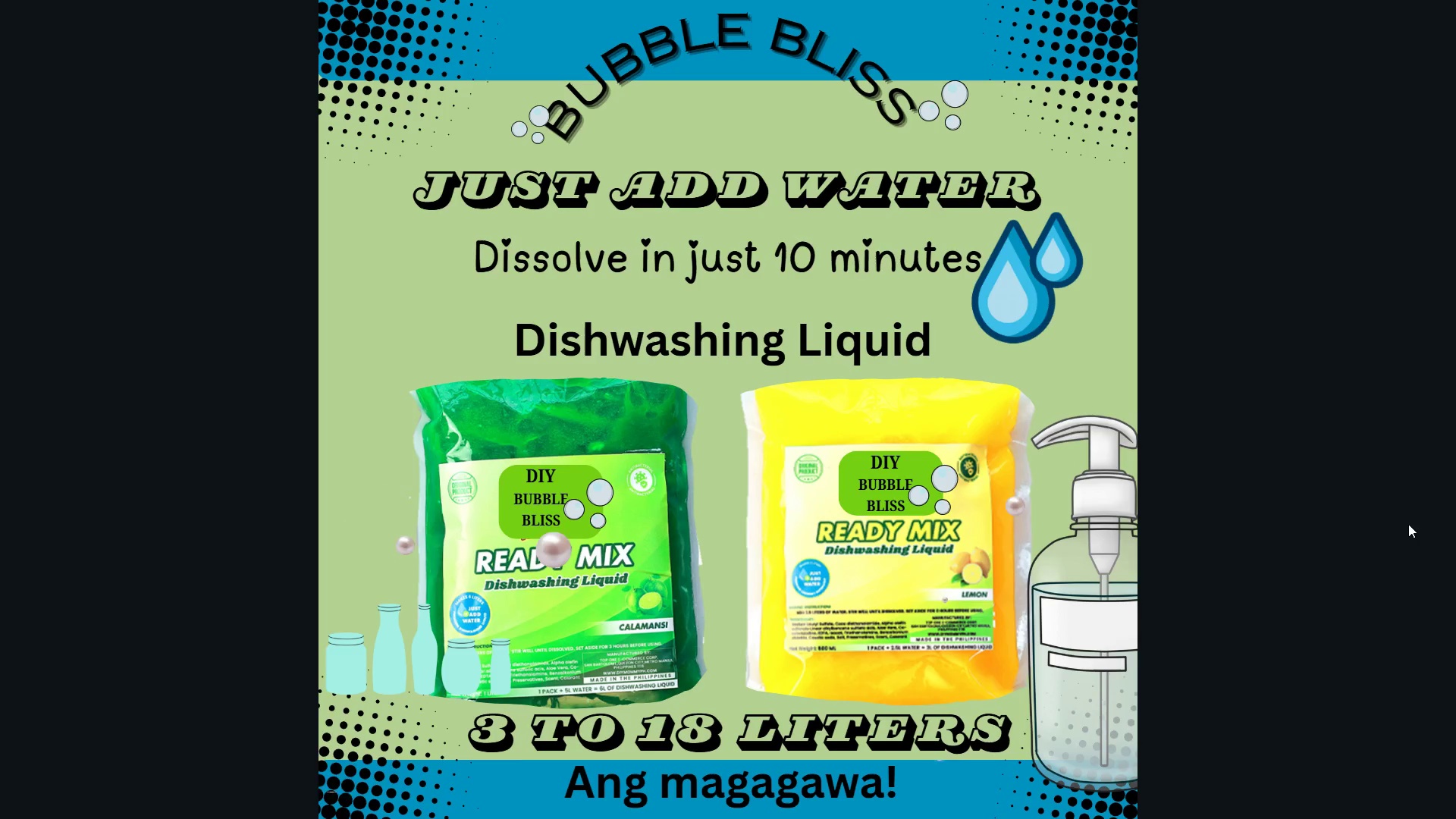 
hold_key(key=ArrowLeft, duration=0.31)
 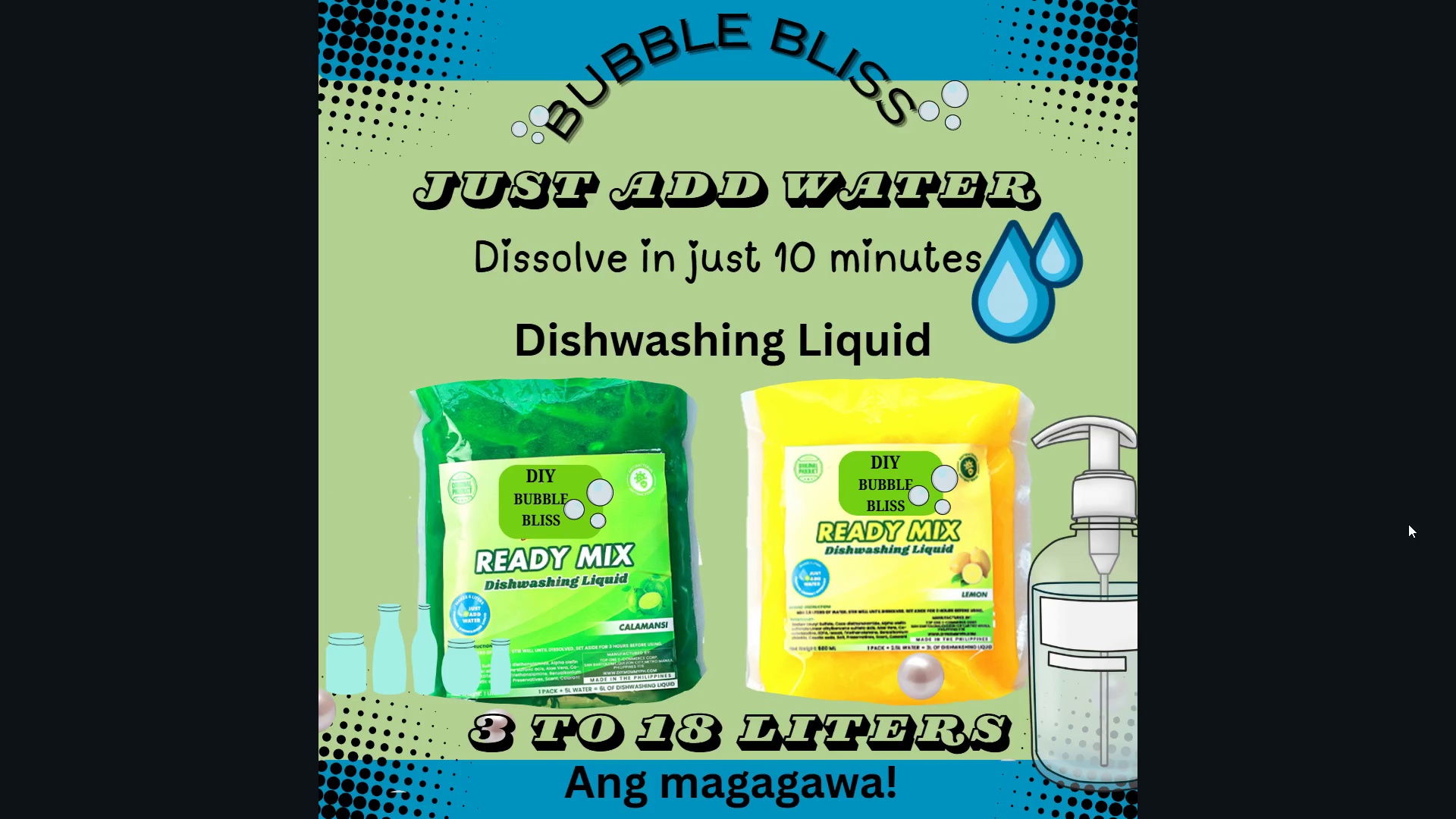 
wait(5.6)
 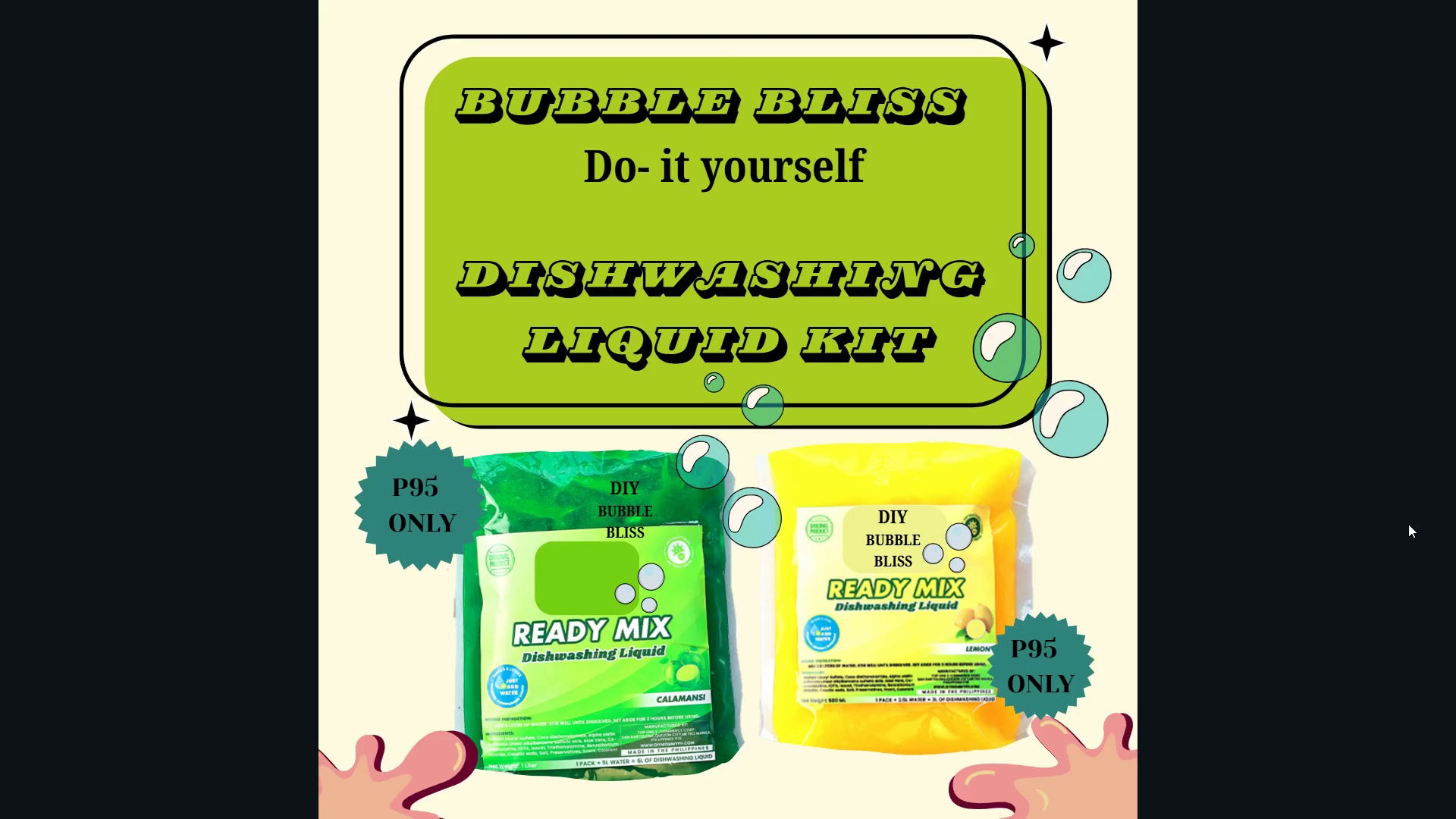 
key(ArrowRight)
 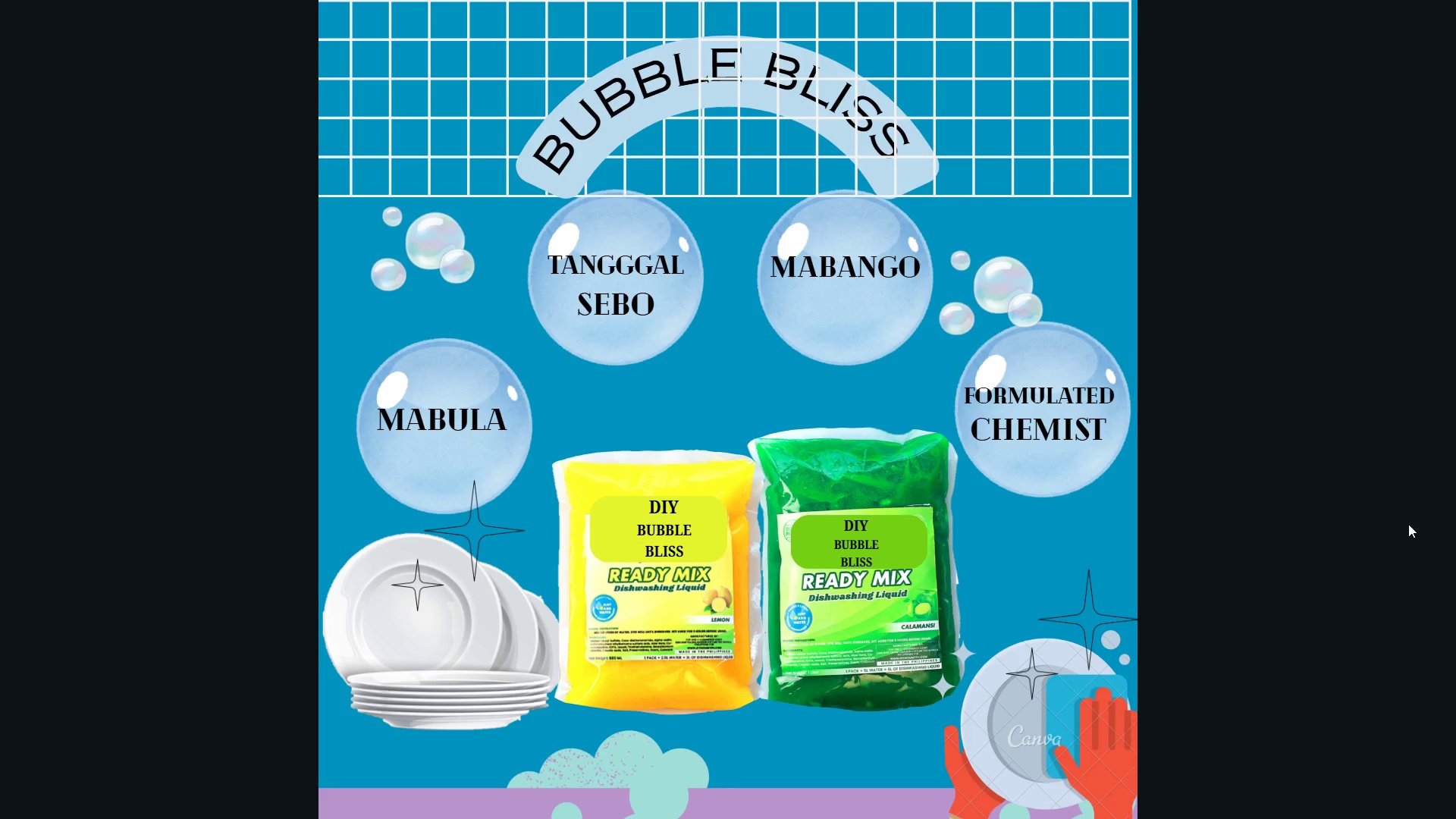 
wait(5.63)
 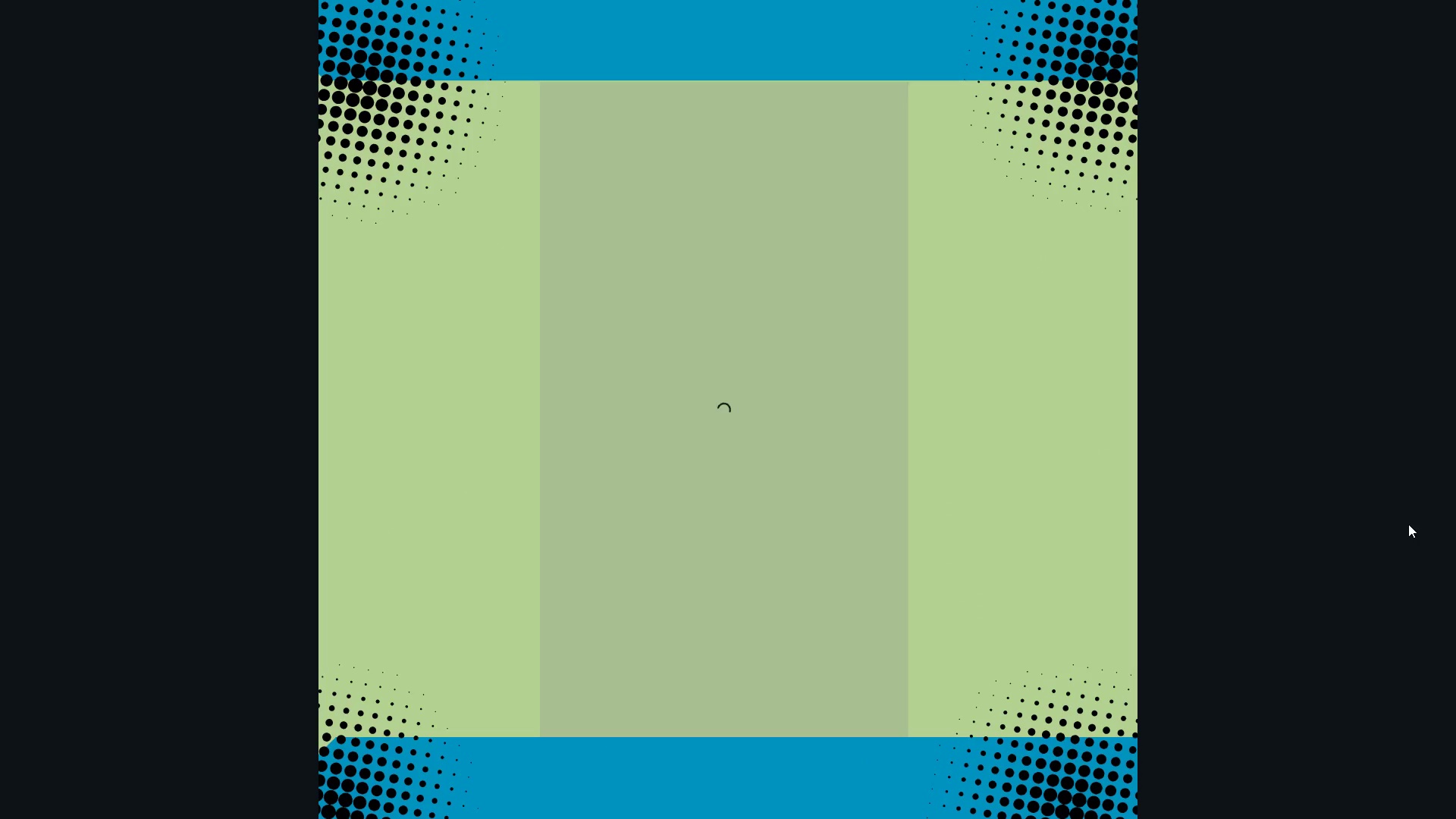 
key(ArrowRight)
 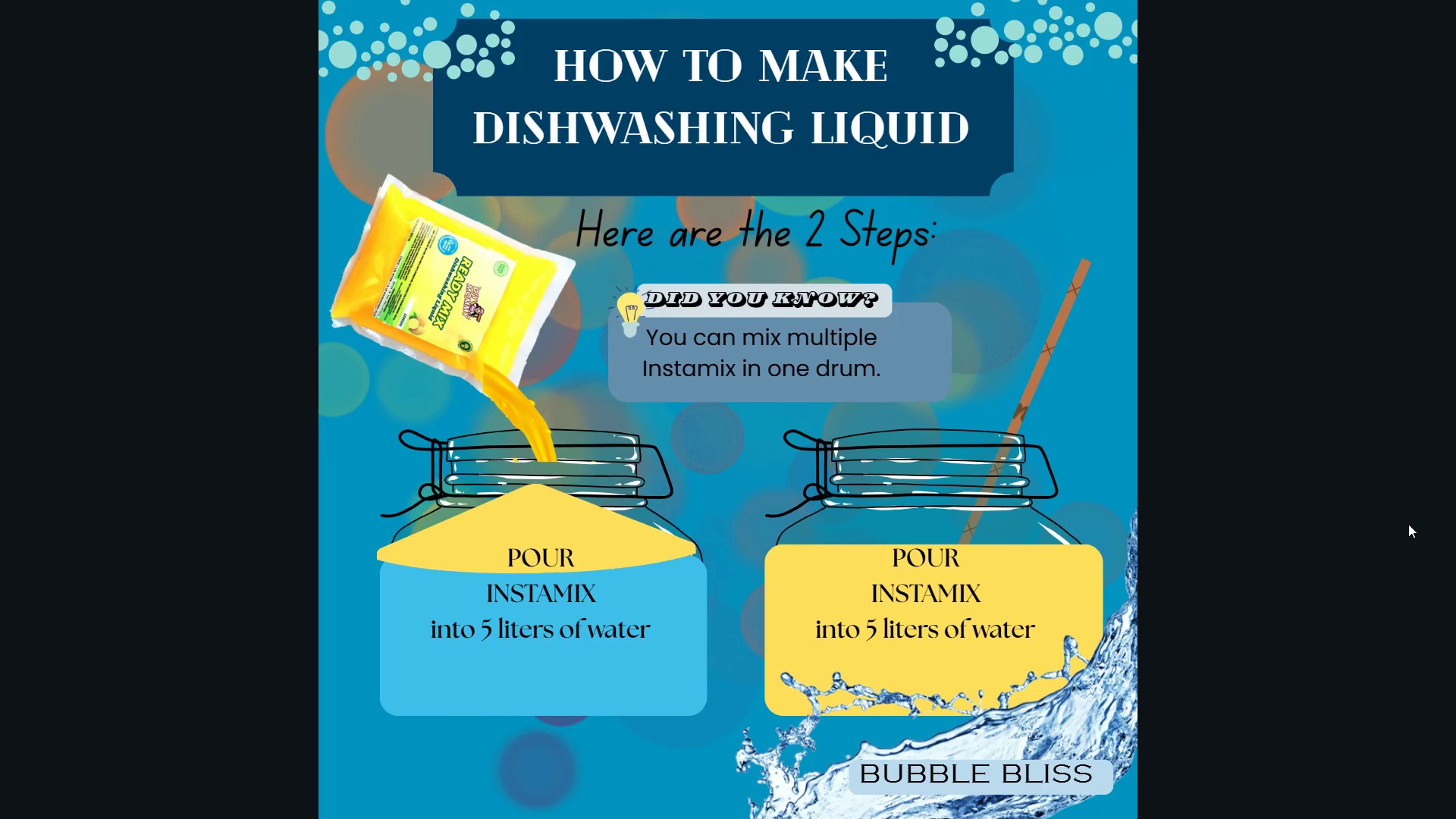 
key(ArrowRight)
 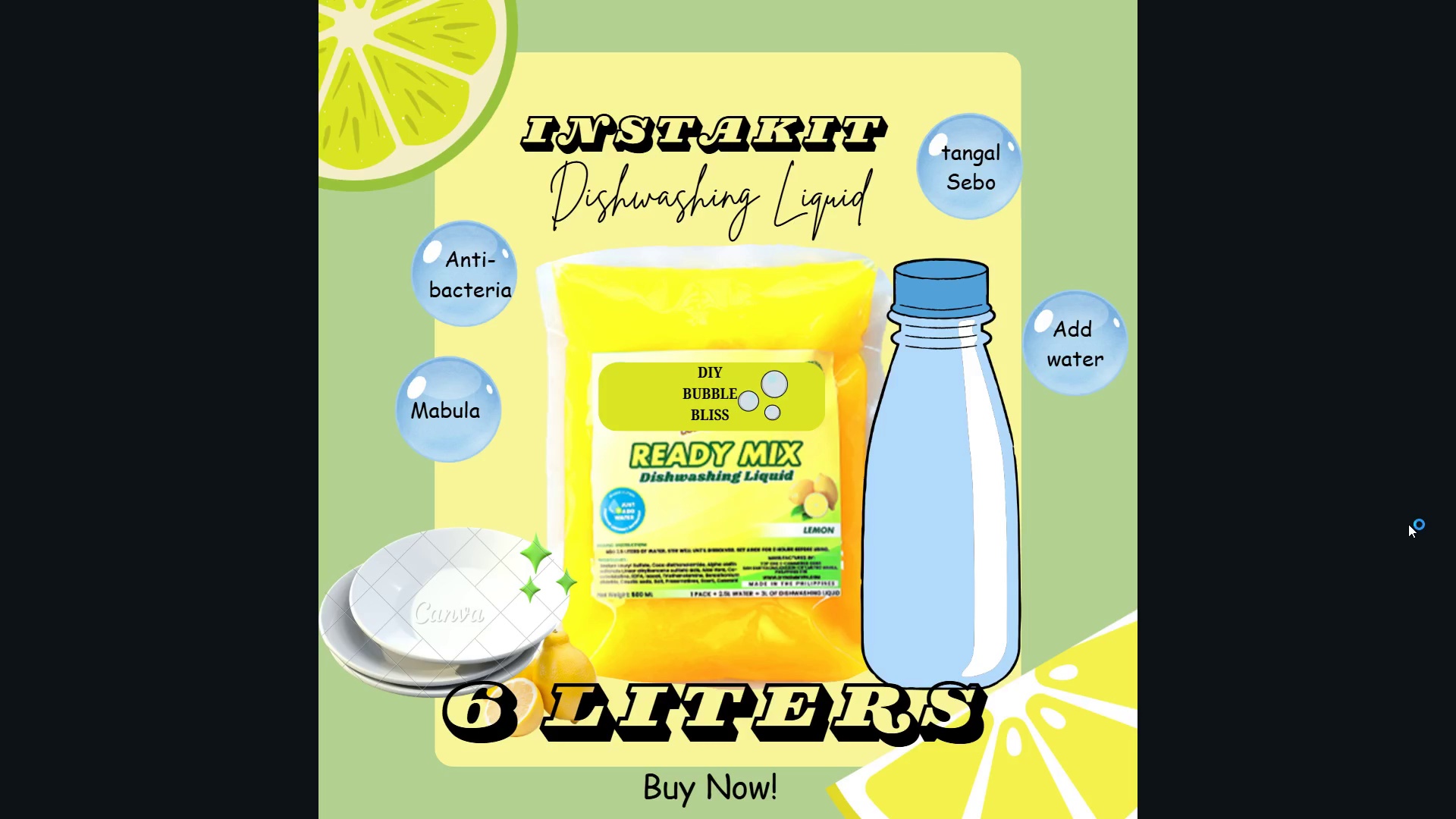 
key(ArrowRight)
 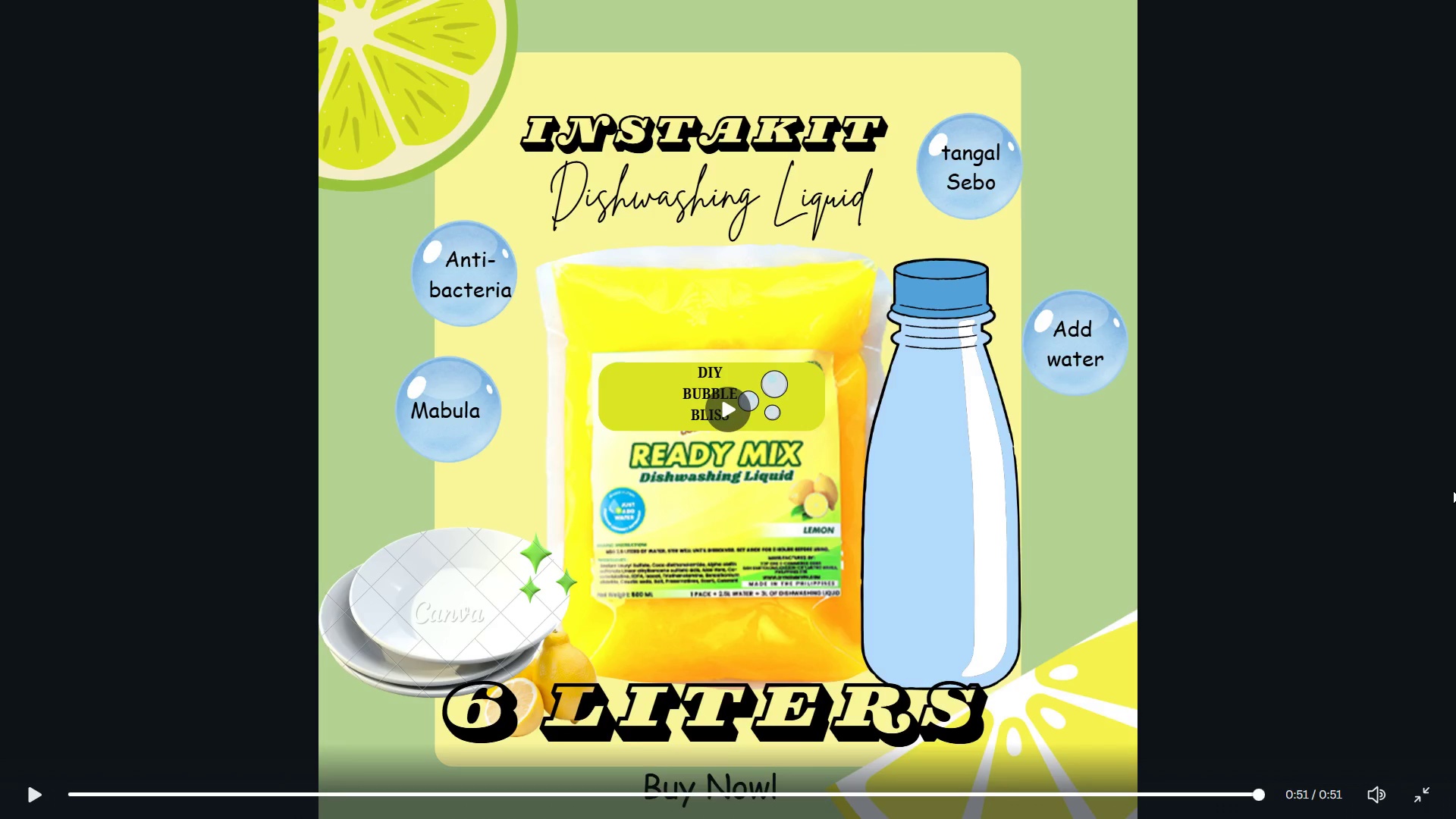 
key(Escape)
 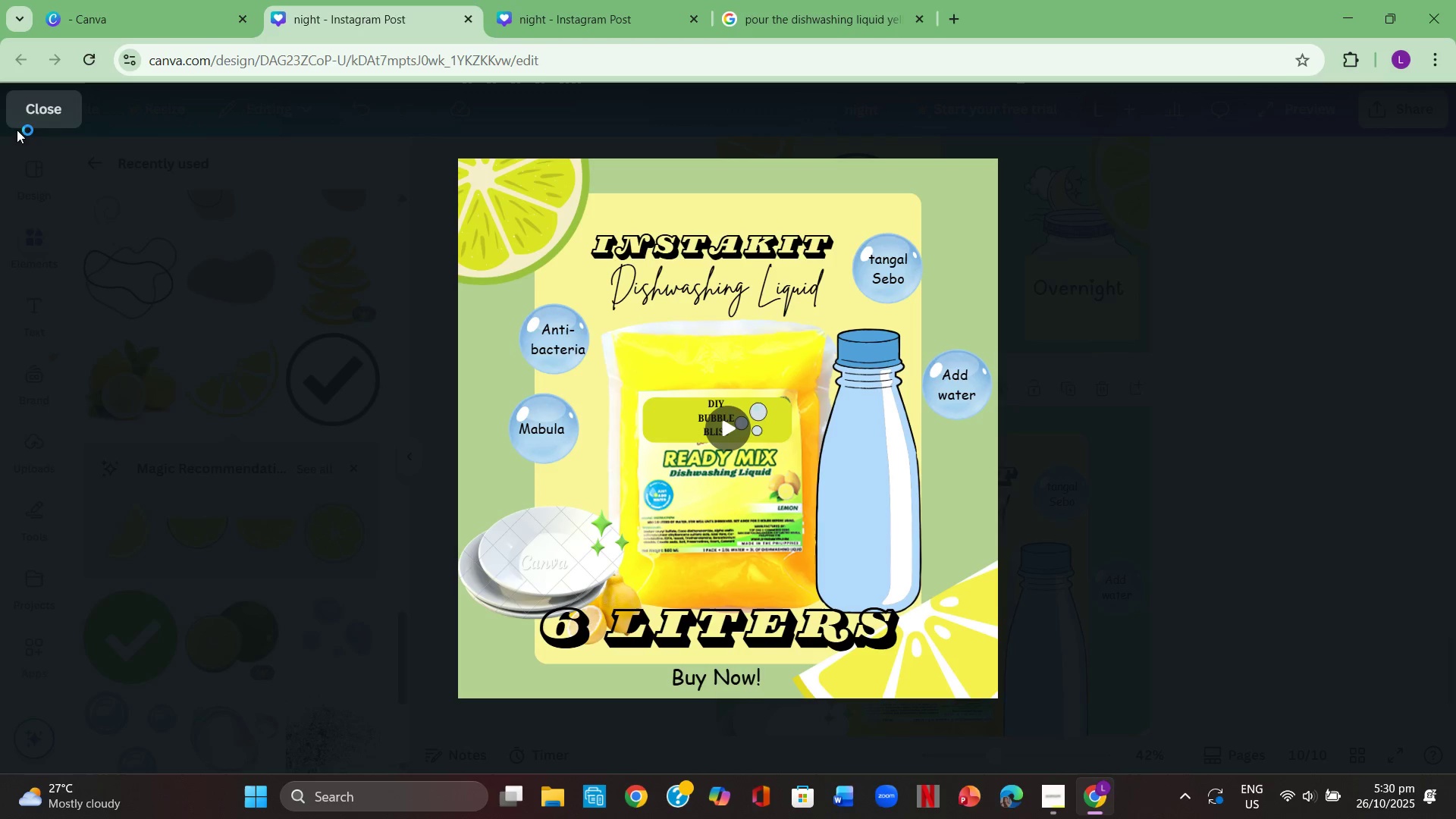 
left_click([10, 109])
 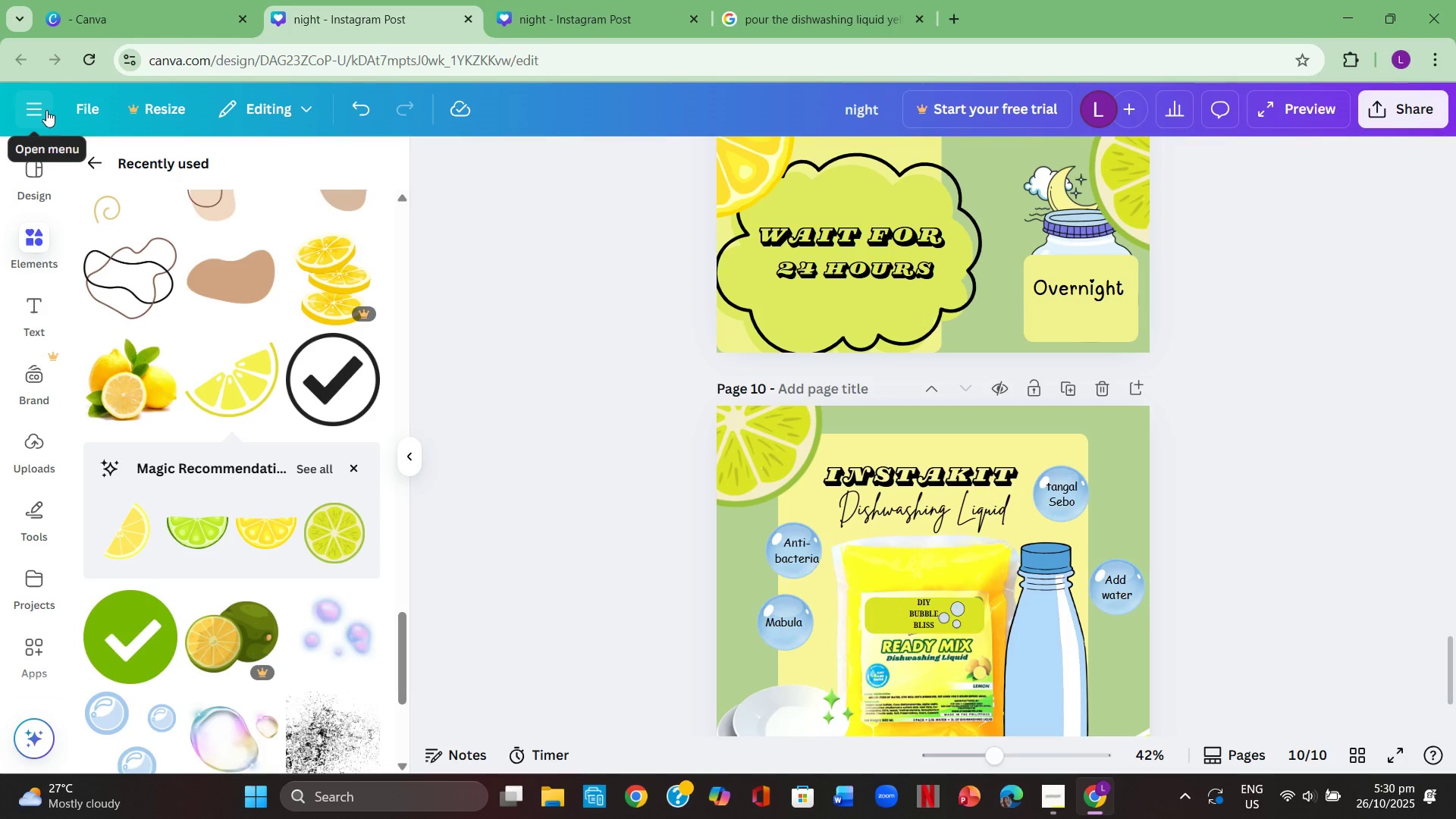 
scroll: coordinate [619, 313], scroll_direction: down, amount: 4.0
 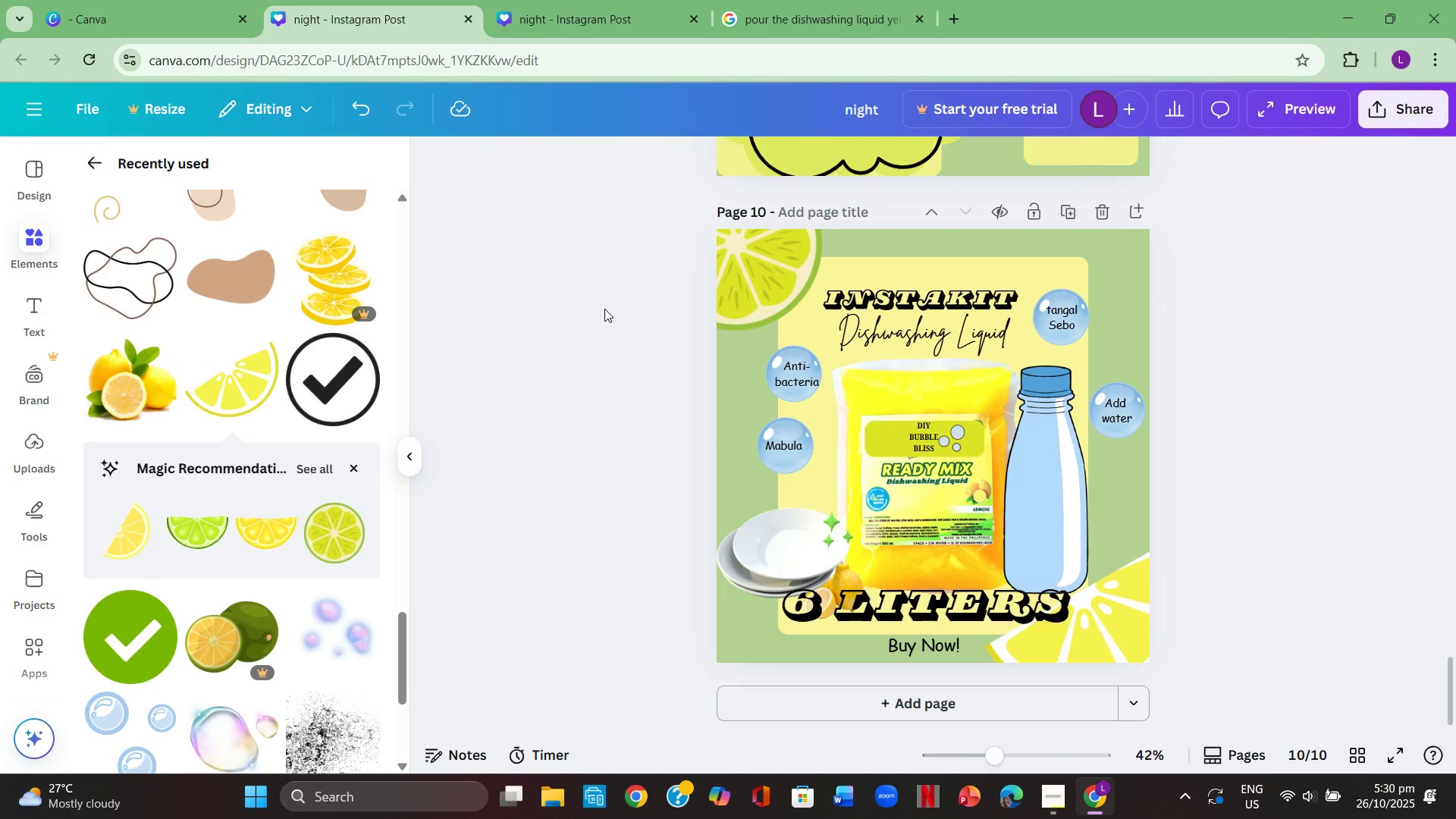 
scroll: coordinate [592, 300], scroll_direction: up, amount: 29.0
 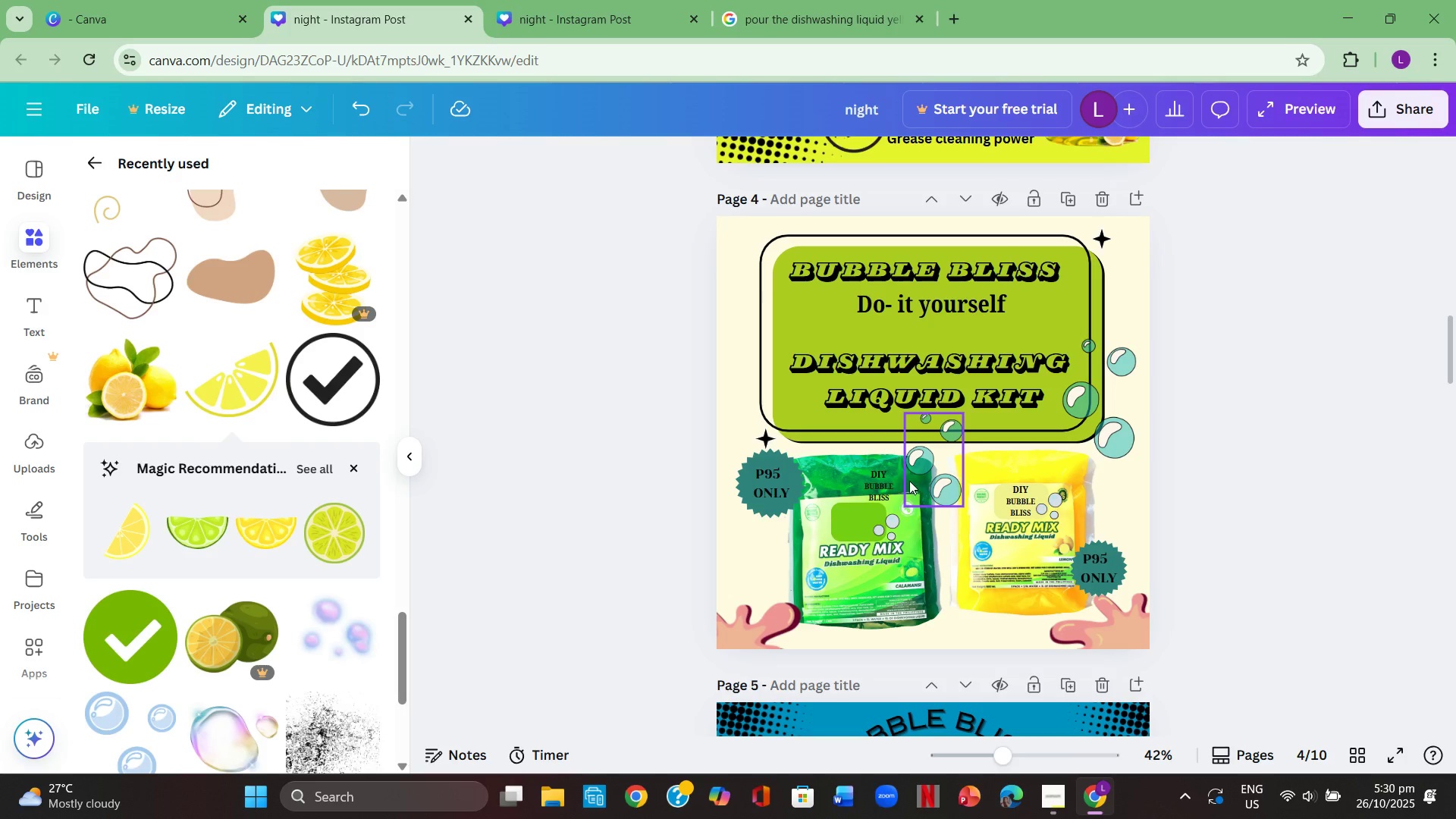 
left_click_drag(start_coordinate=[882, 480], to_coordinate=[856, 520])
 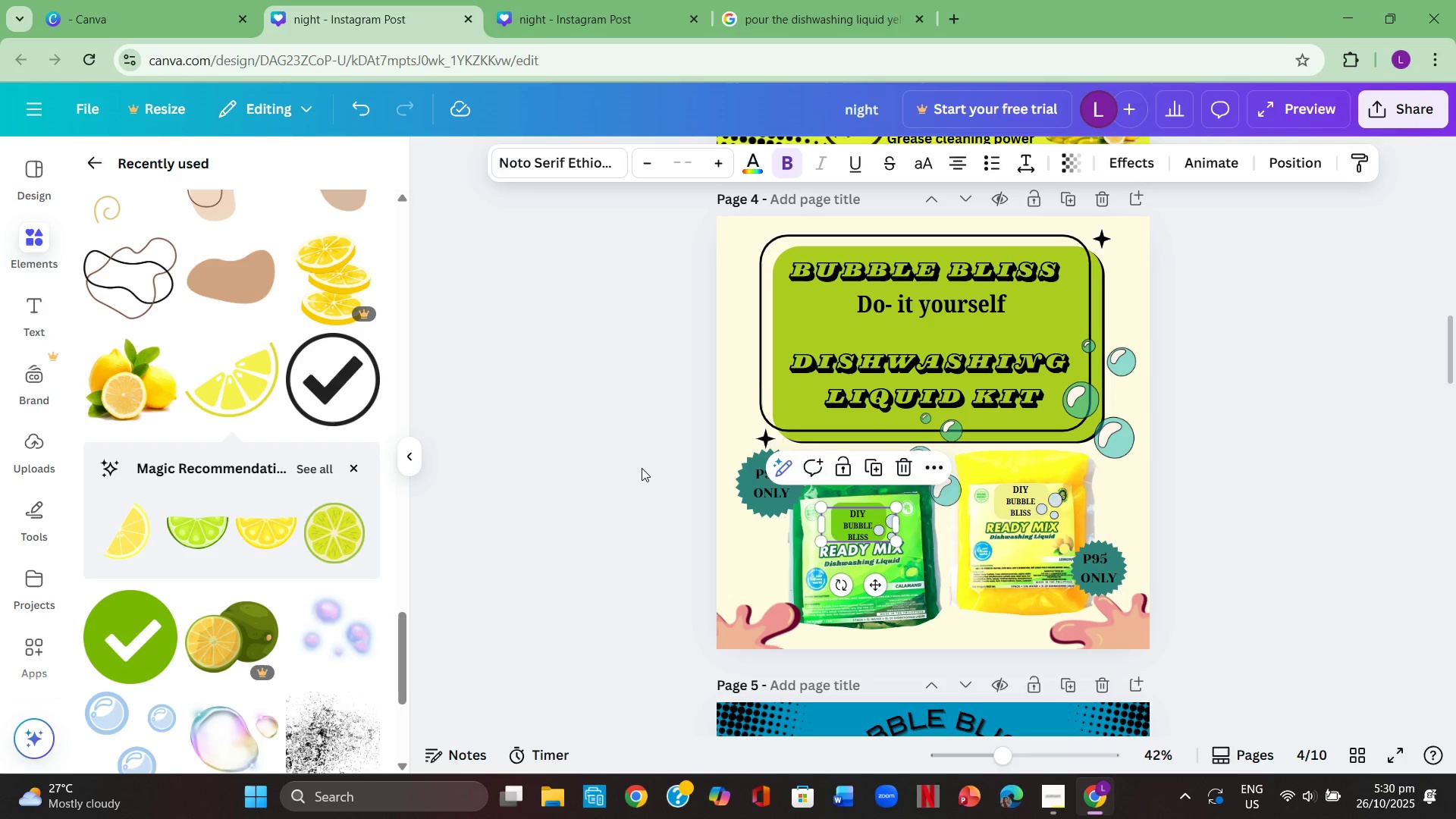 
left_click([642, 468])
 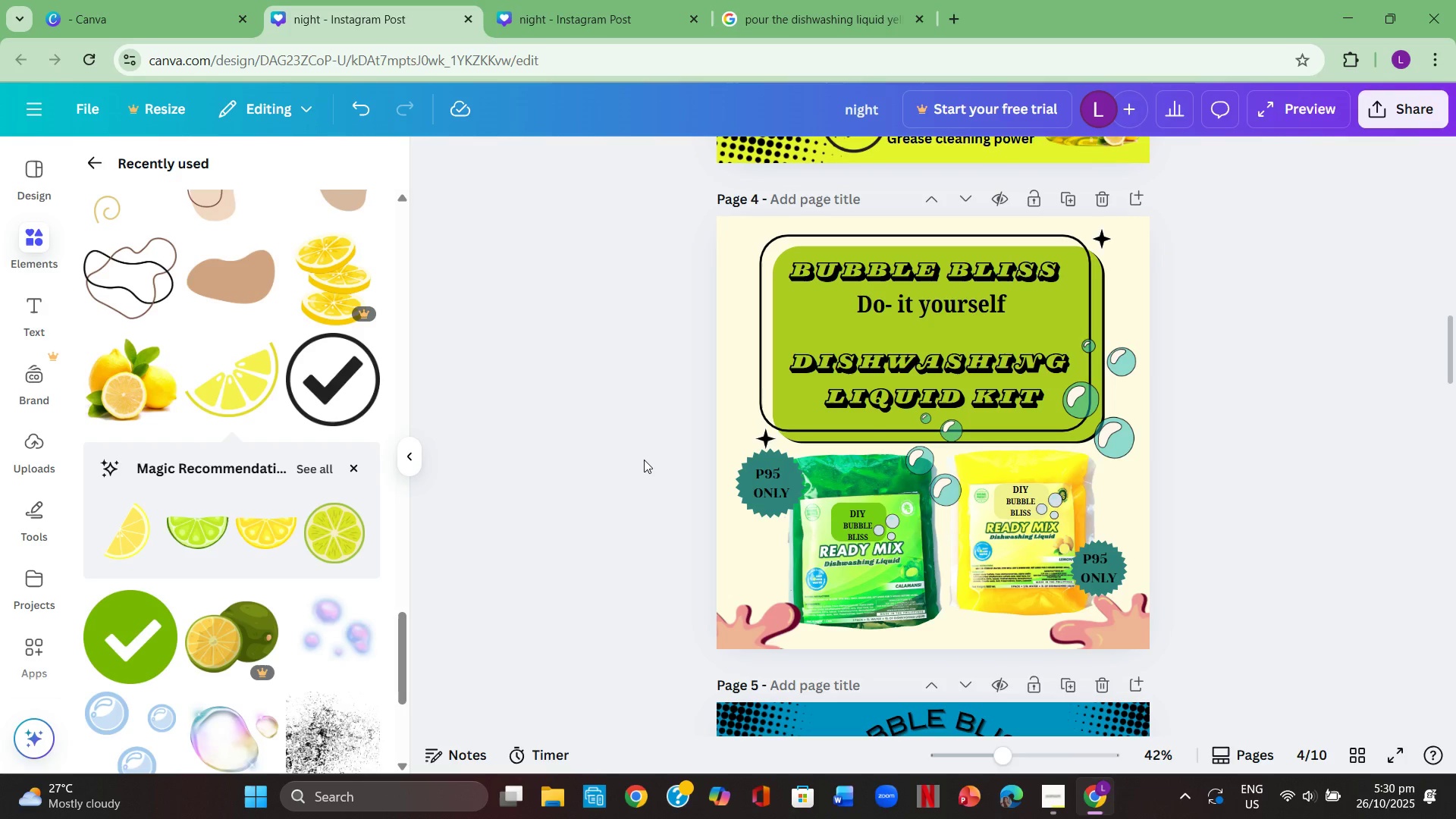 
scroll: coordinate [642, 438], scroll_direction: up, amount: 20.0
 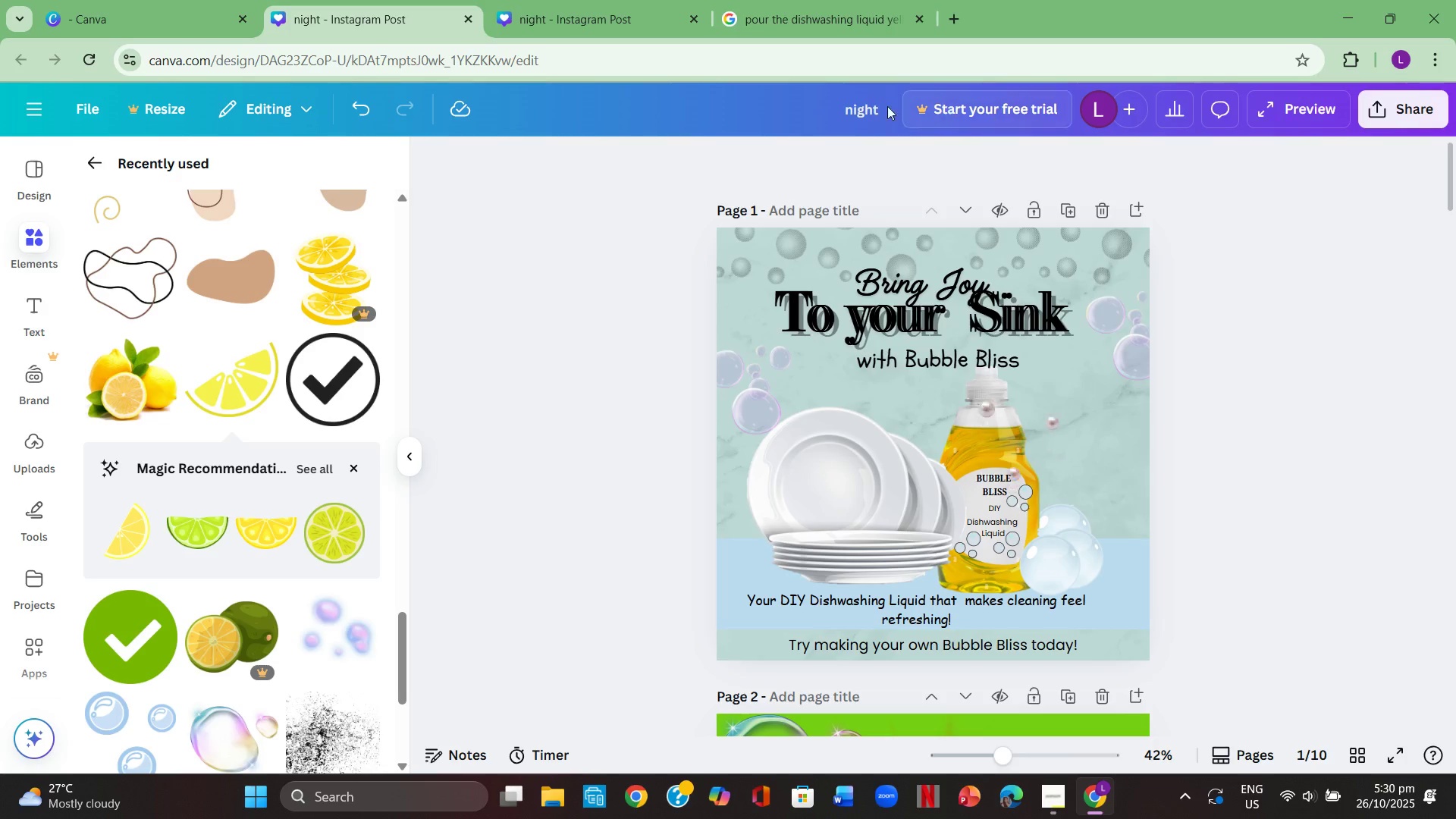 
scroll: coordinate [889, 376], scroll_direction: down, amount: 13.0
 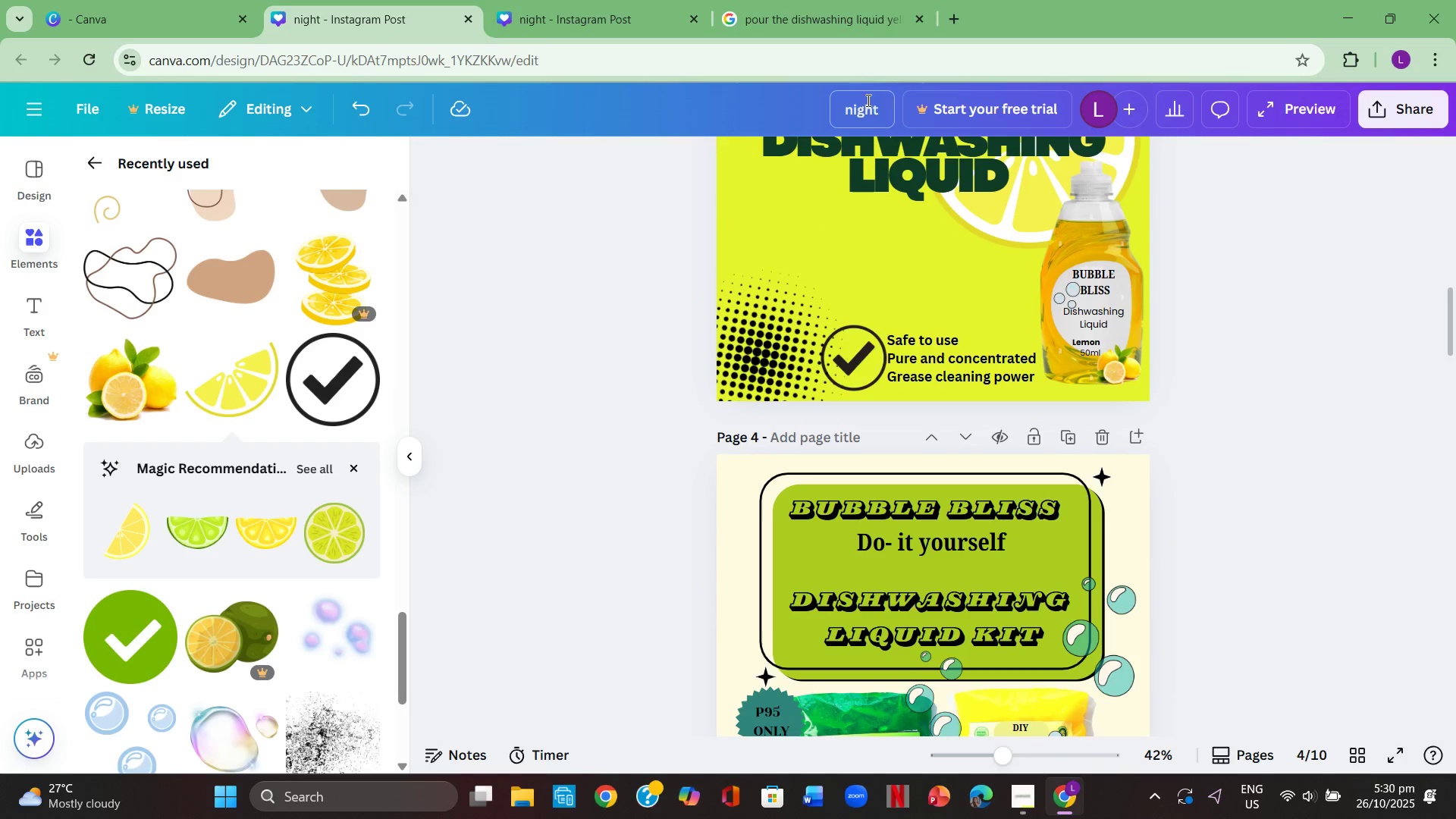 
double_click([867, 102])
 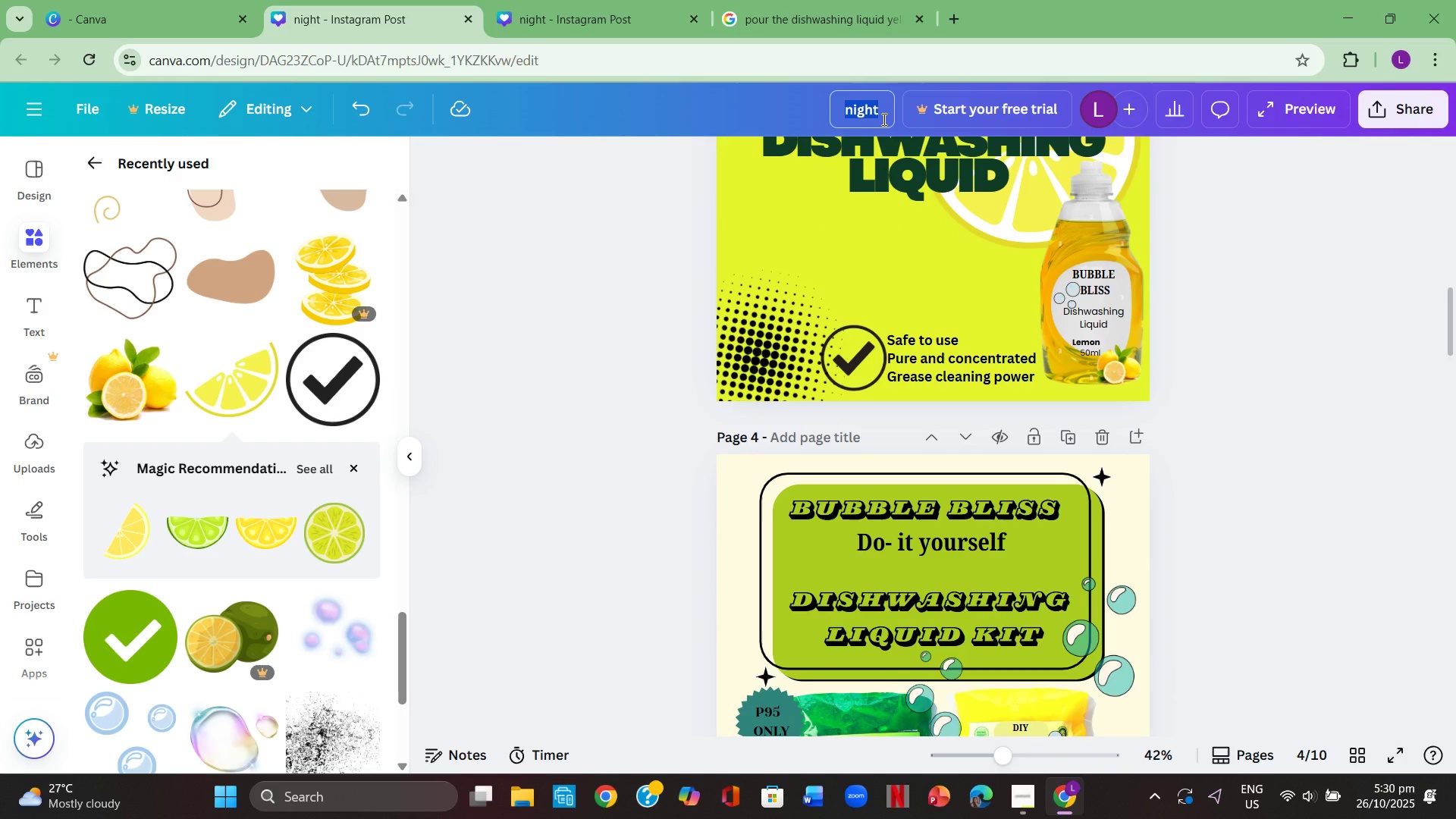 
hold_key(key=Backspace, duration=0.31)
 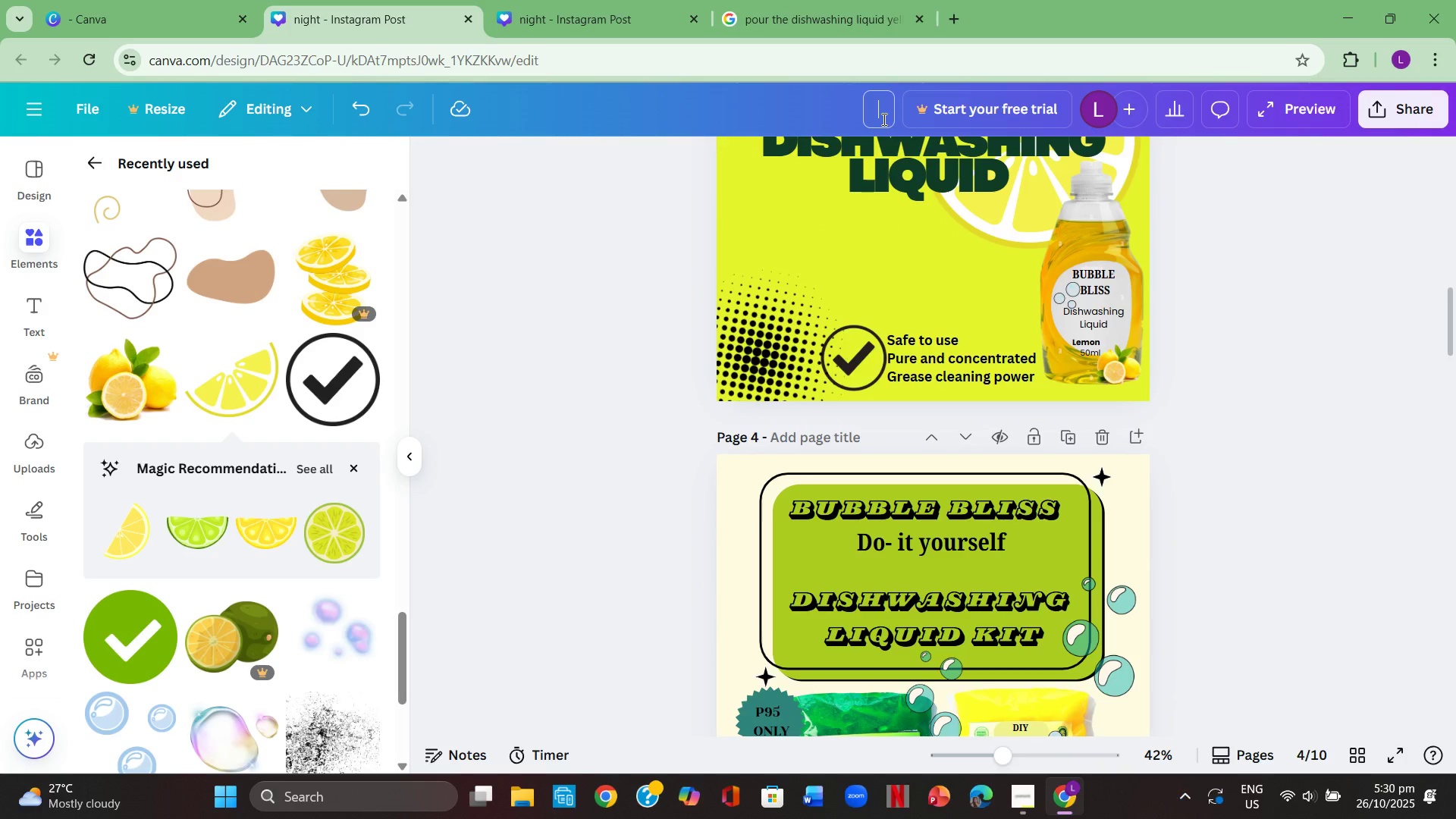 
hold_key(key=ShiftLeft, duration=0.63)
 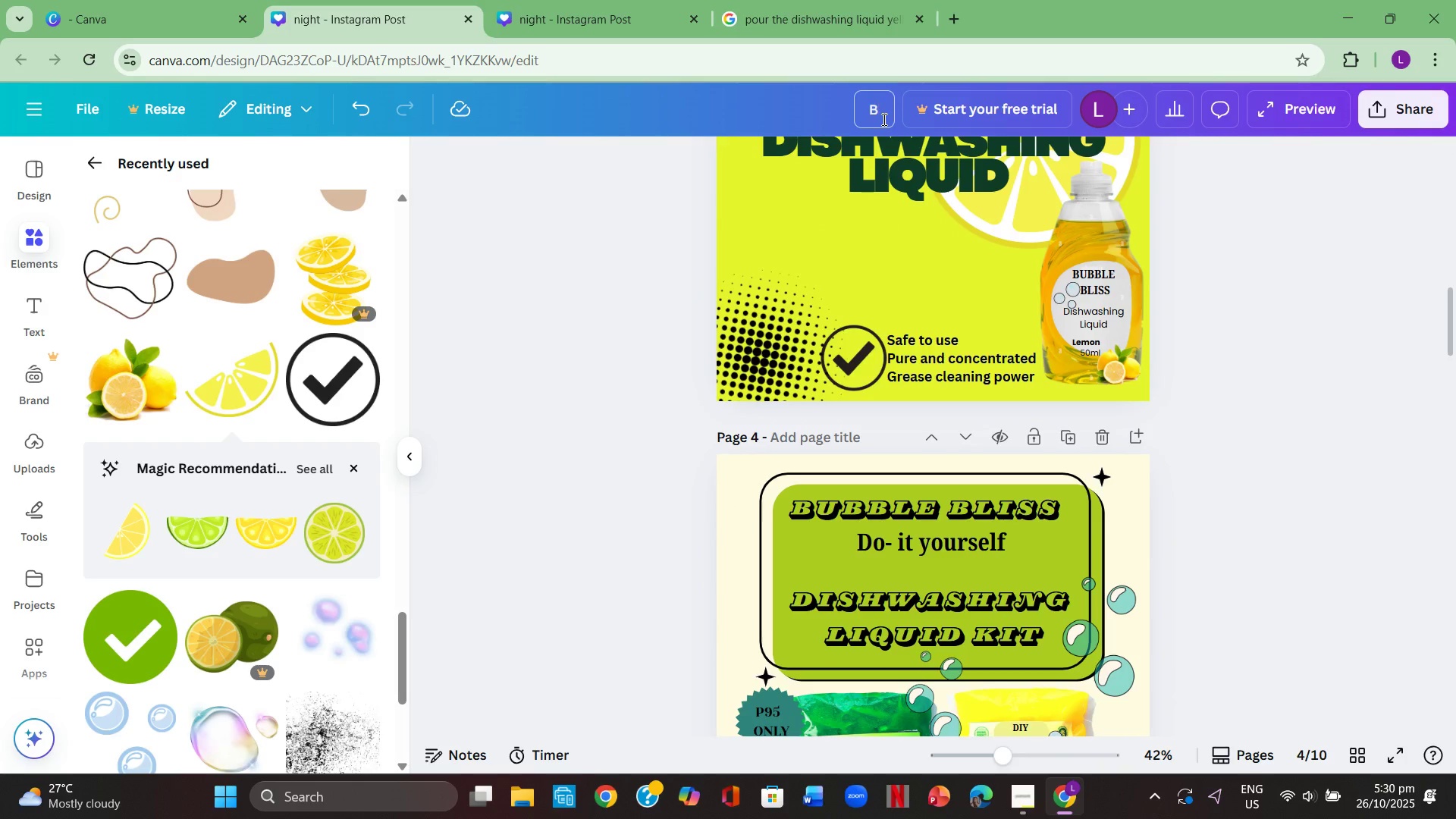 
hold_key(key=B, duration=0.62)
 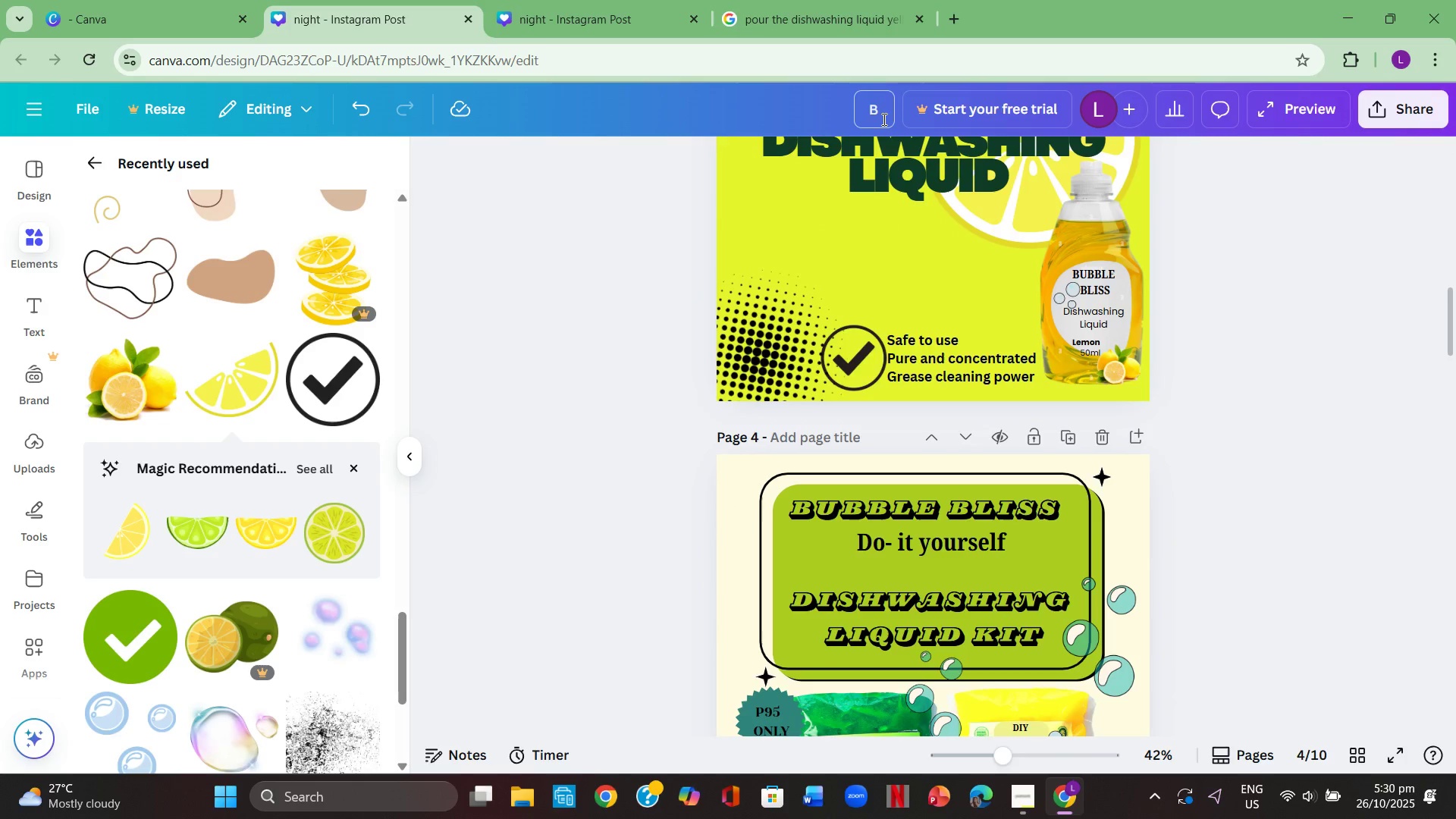 
hold_key(key=U, duration=0.3)
 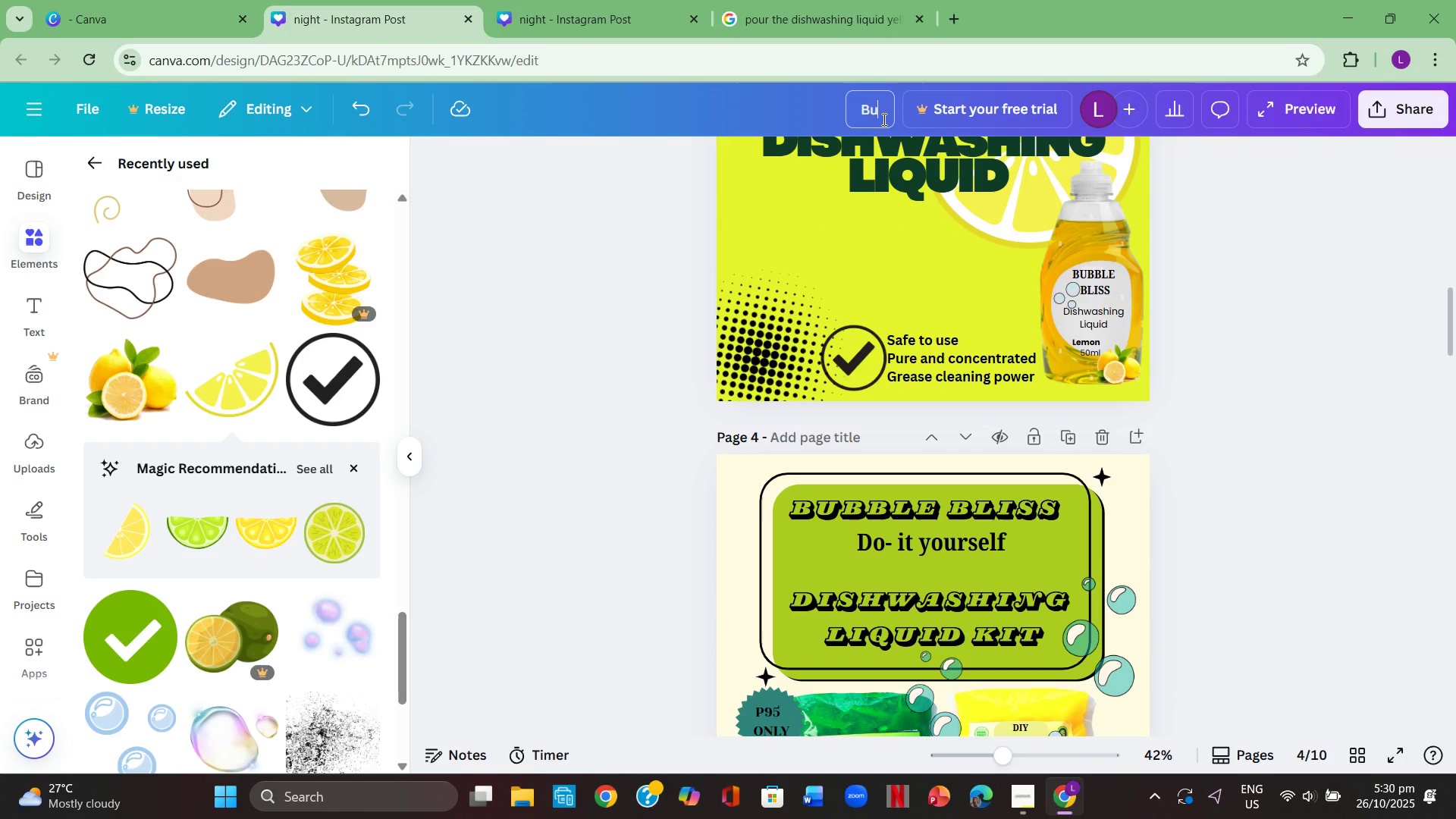 
hold_key(key=B, duration=0.3)
 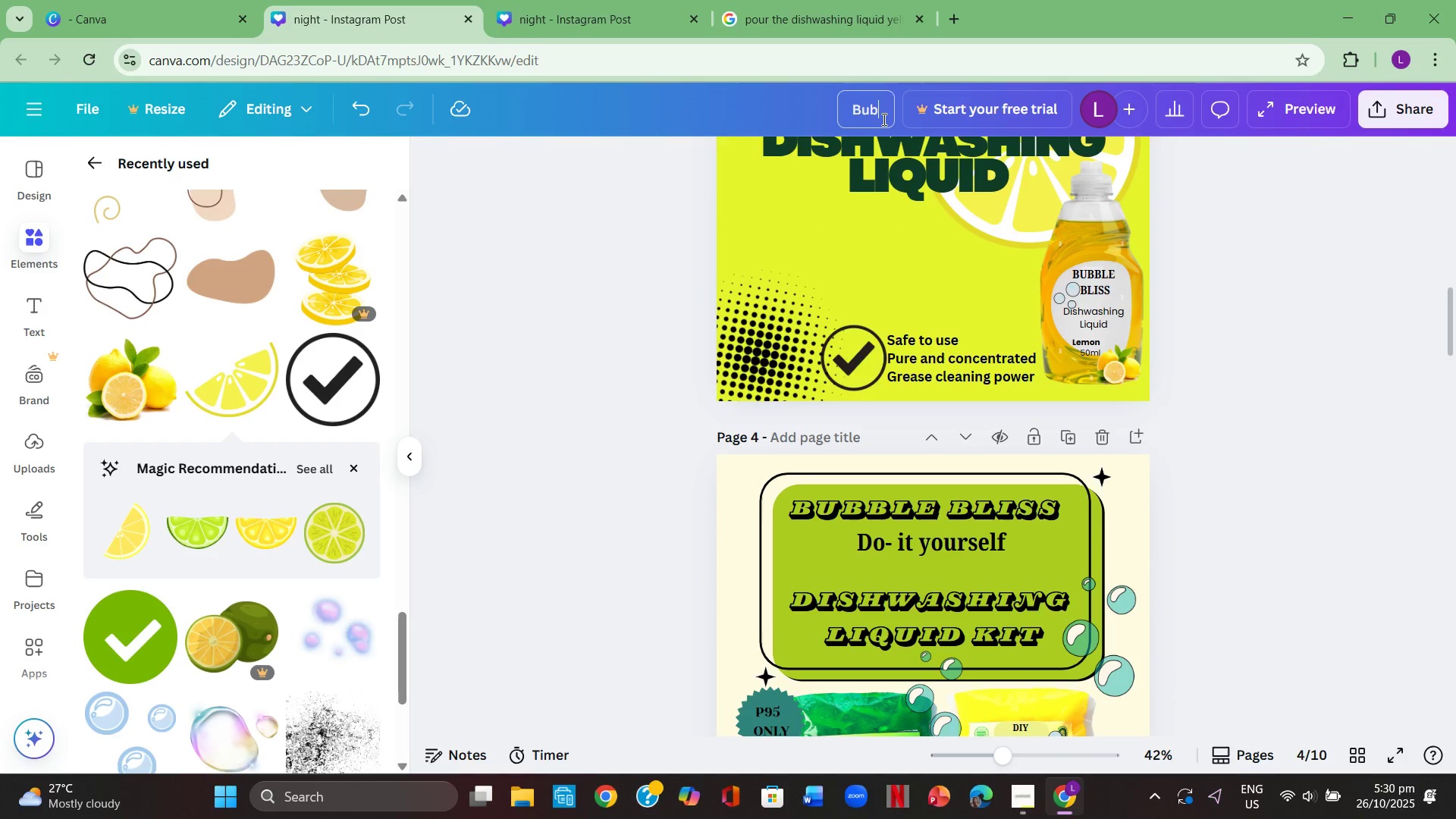 
hold_key(key=B, duration=0.3)
 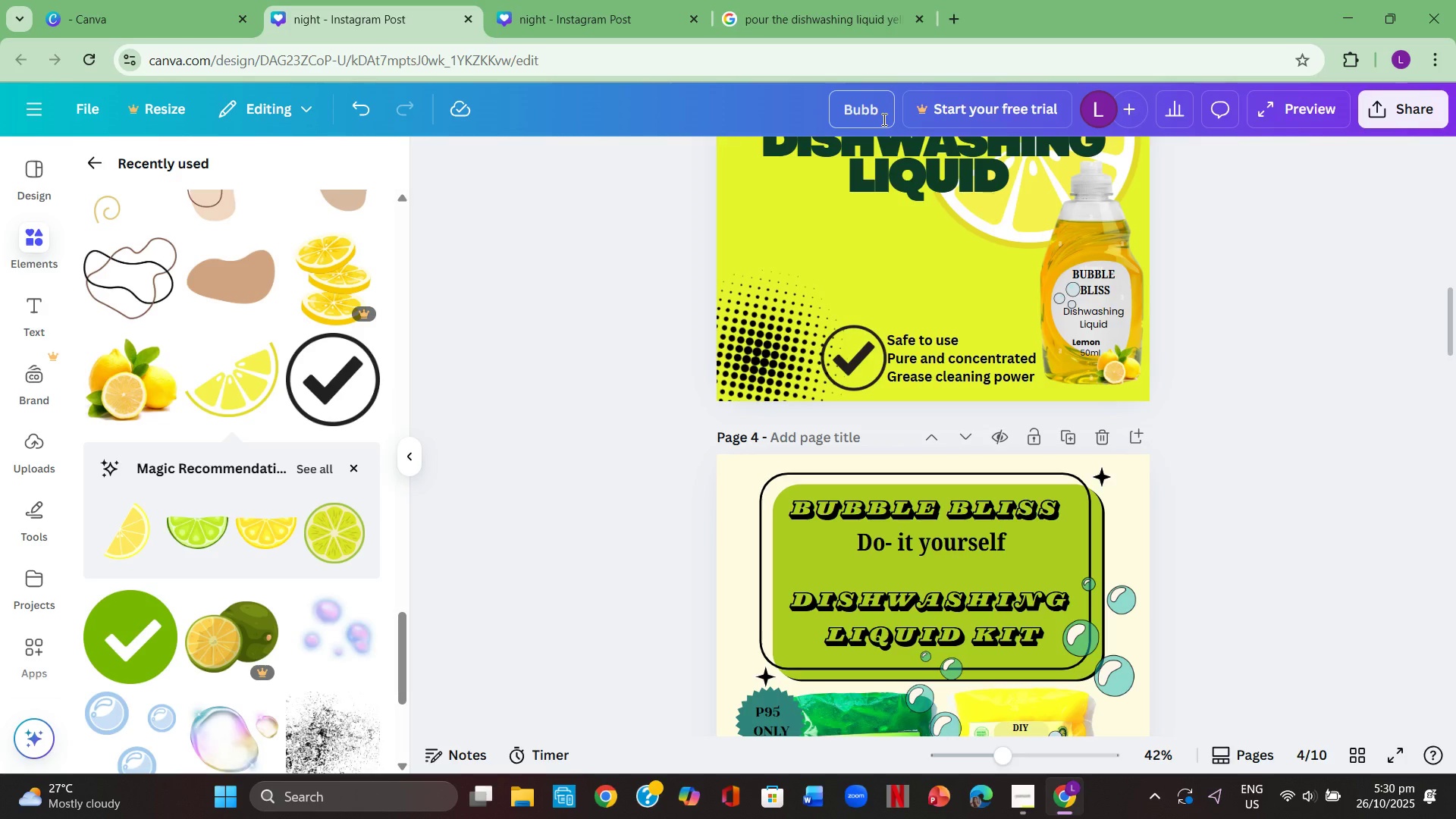 
hold_key(key=L, duration=0.31)
 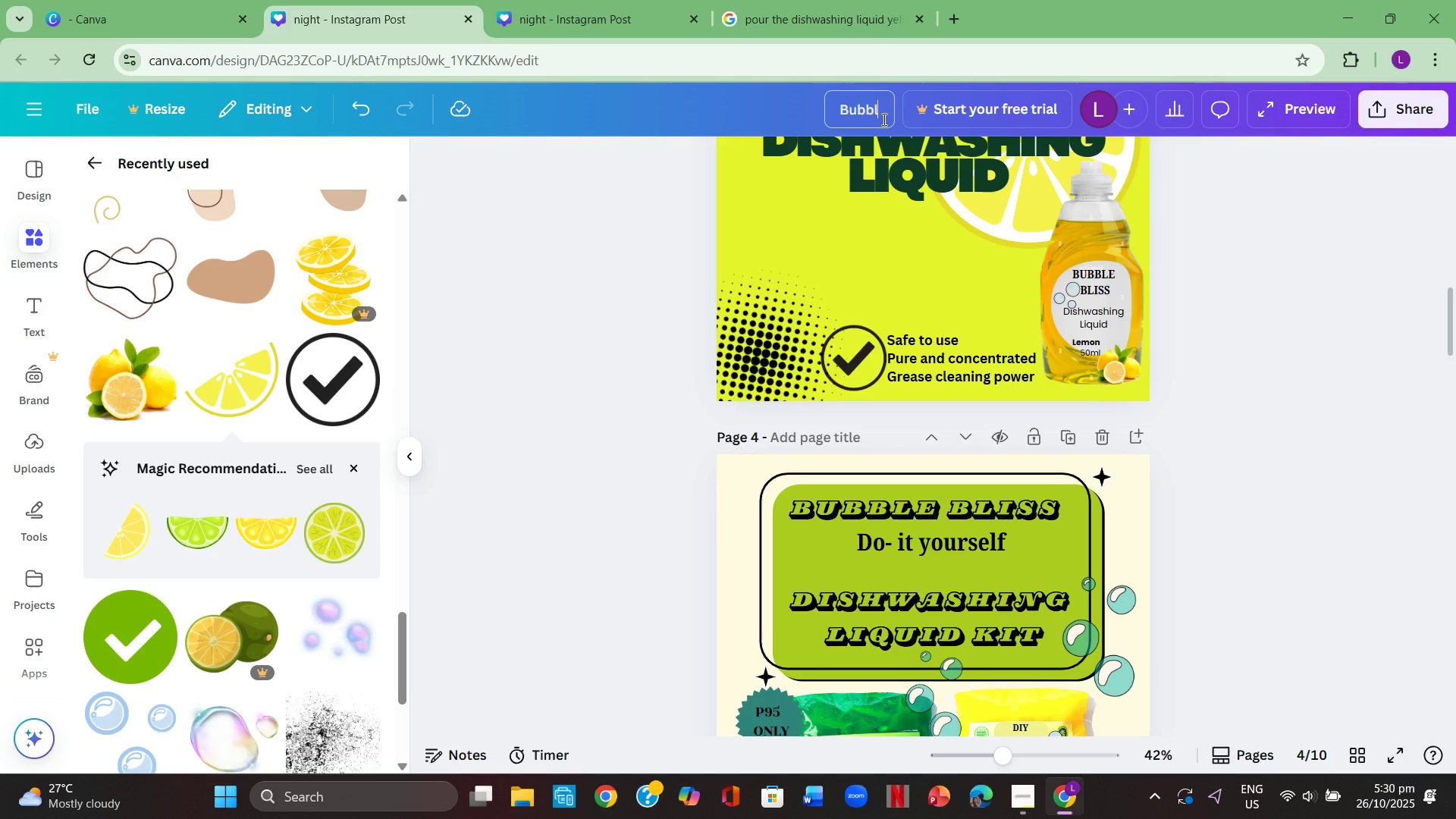 
hold_key(key=E, duration=0.3)
 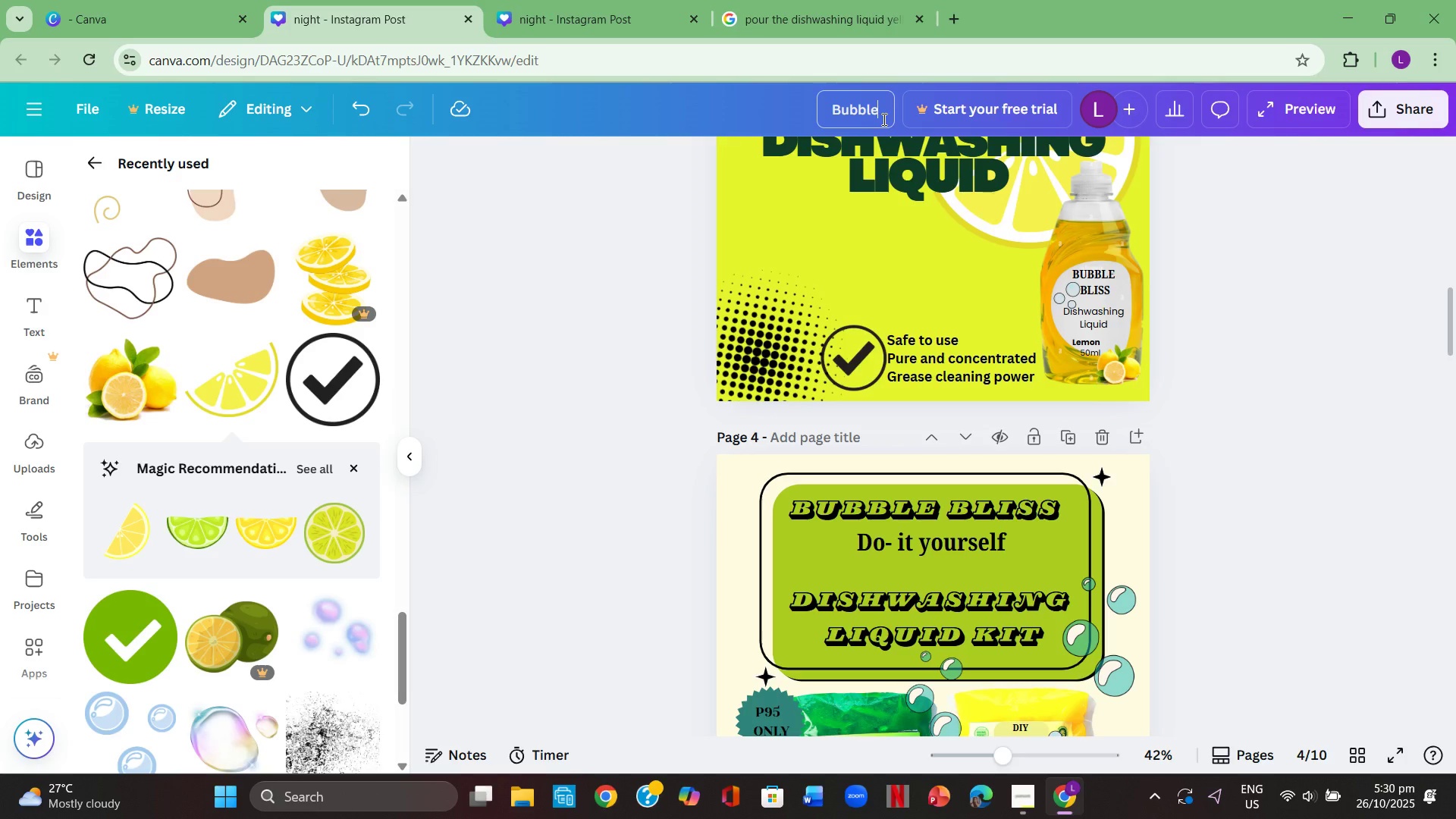 
hold_key(key=Space, duration=0.31)
 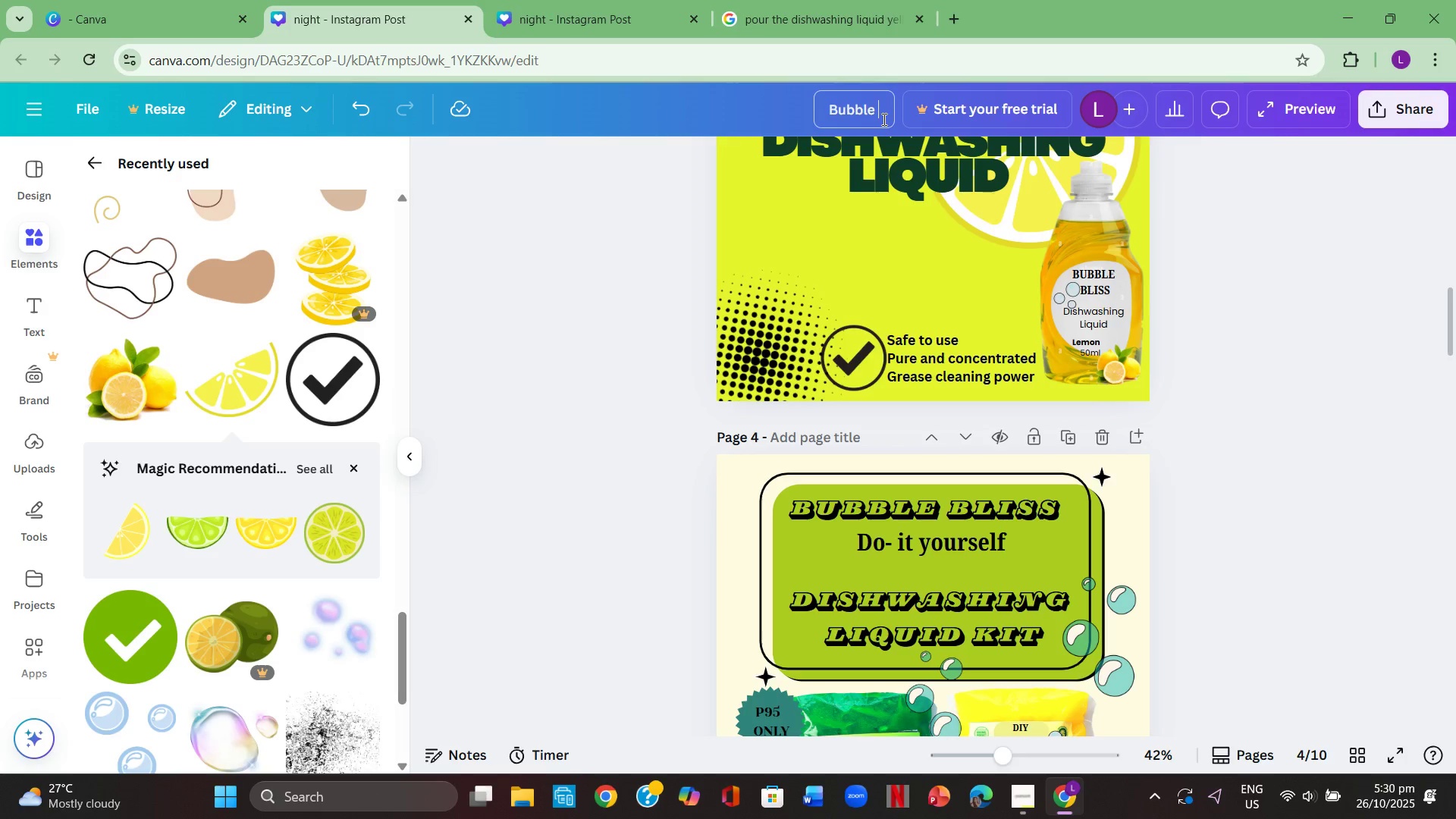 
hold_key(key=ShiftLeft, duration=0.62)
 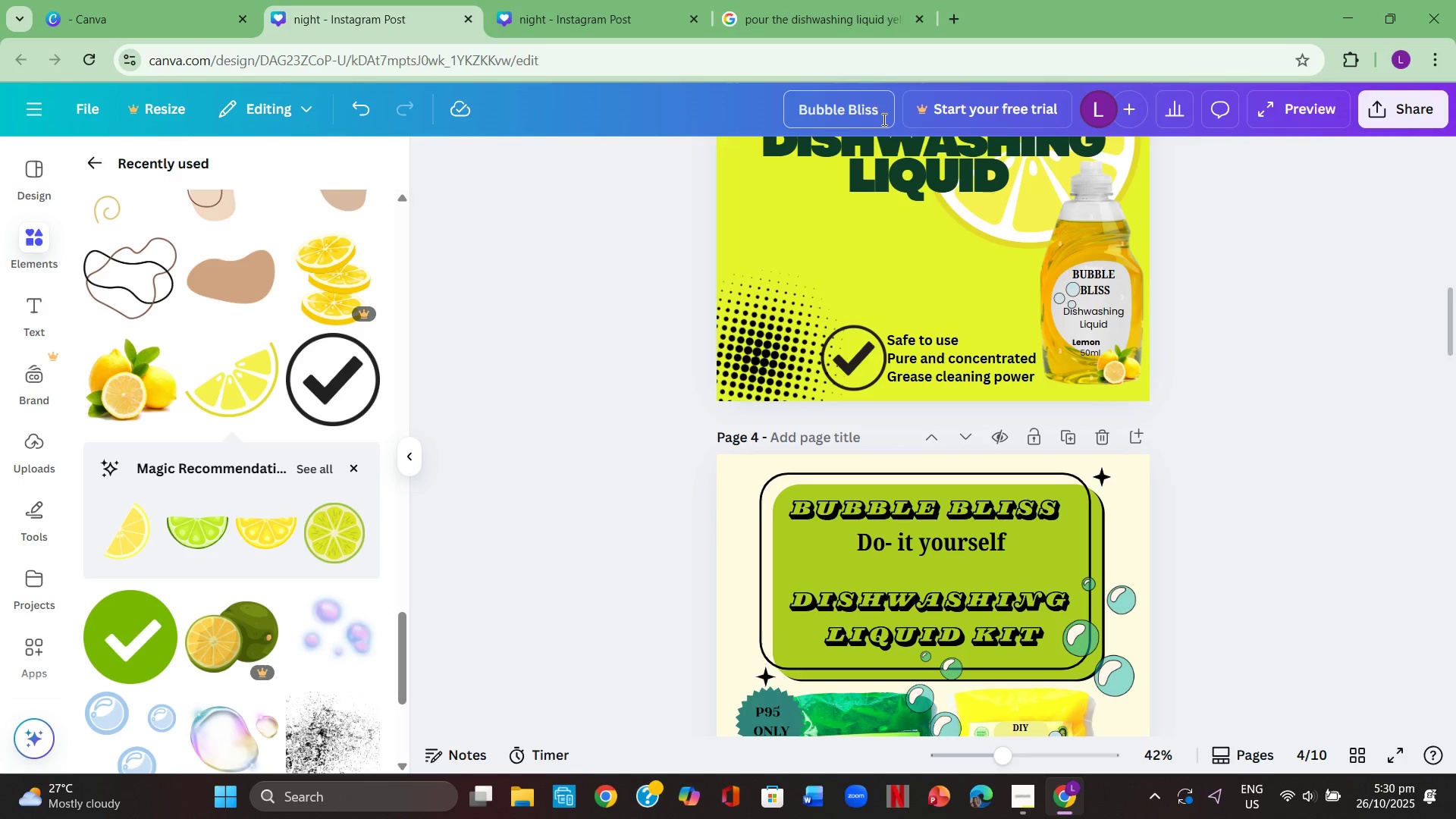 
hold_key(key=B, duration=0.32)
 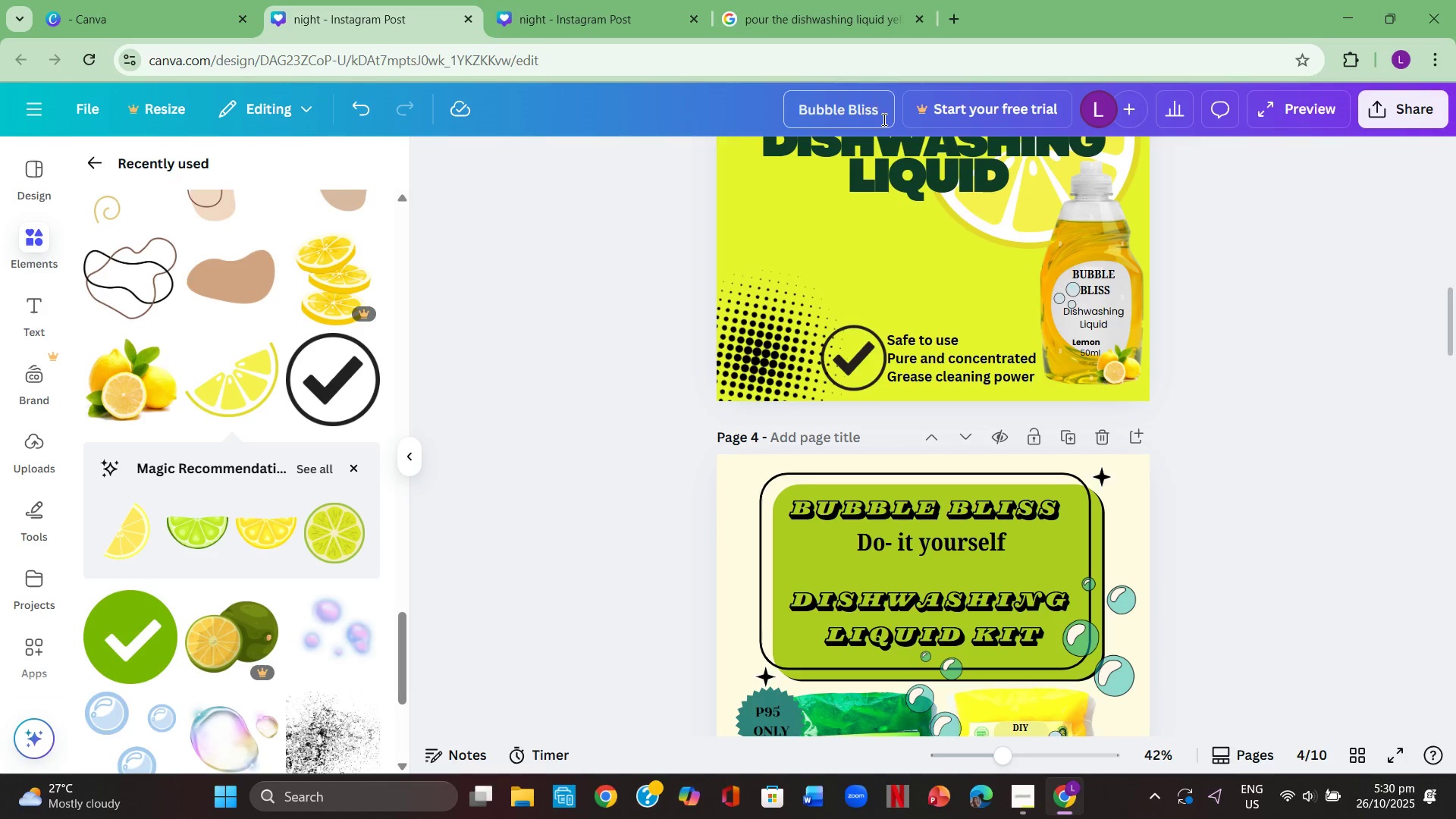 
type(lssDshwashing )
 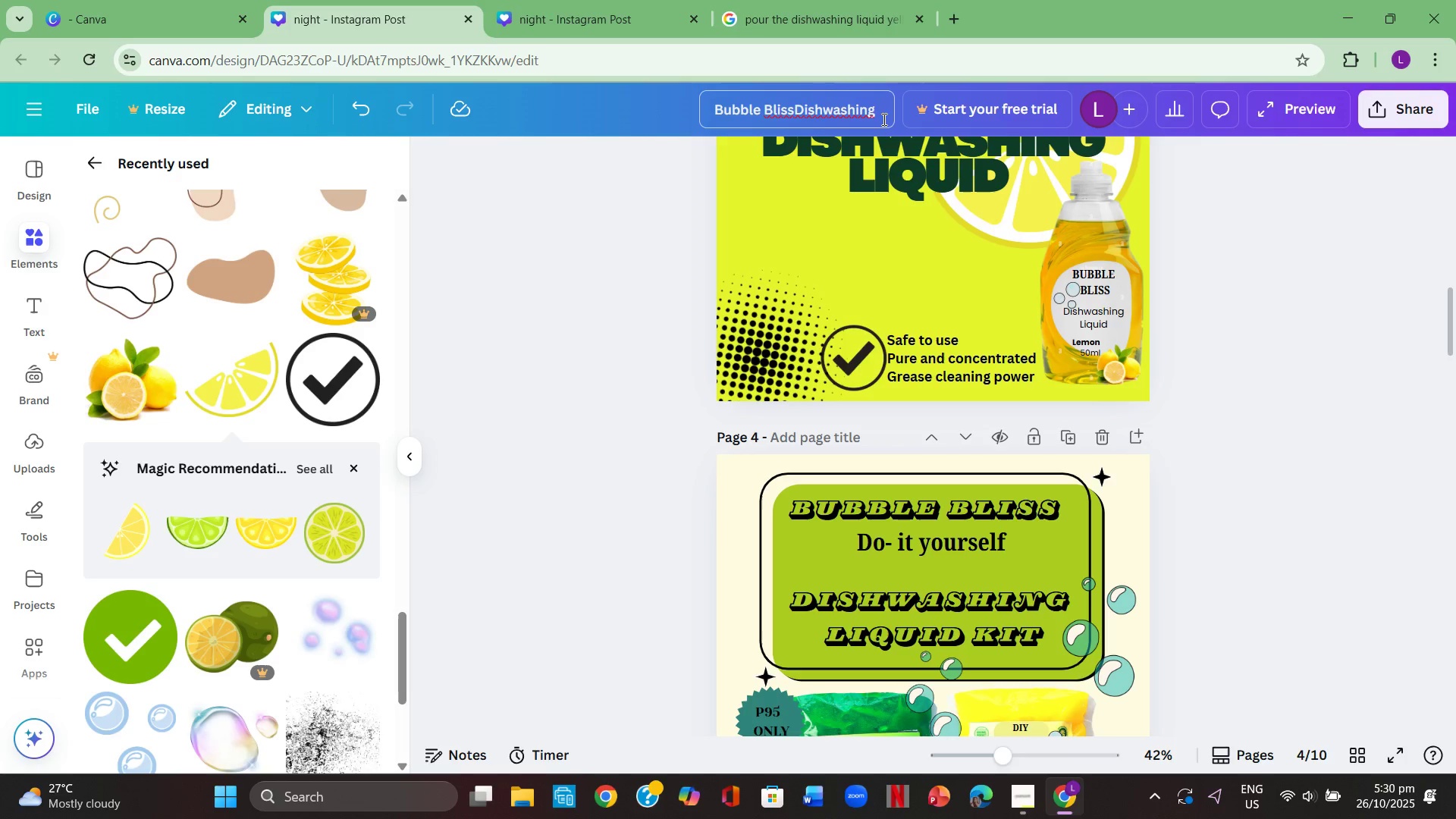 
left_click([796, 111])
 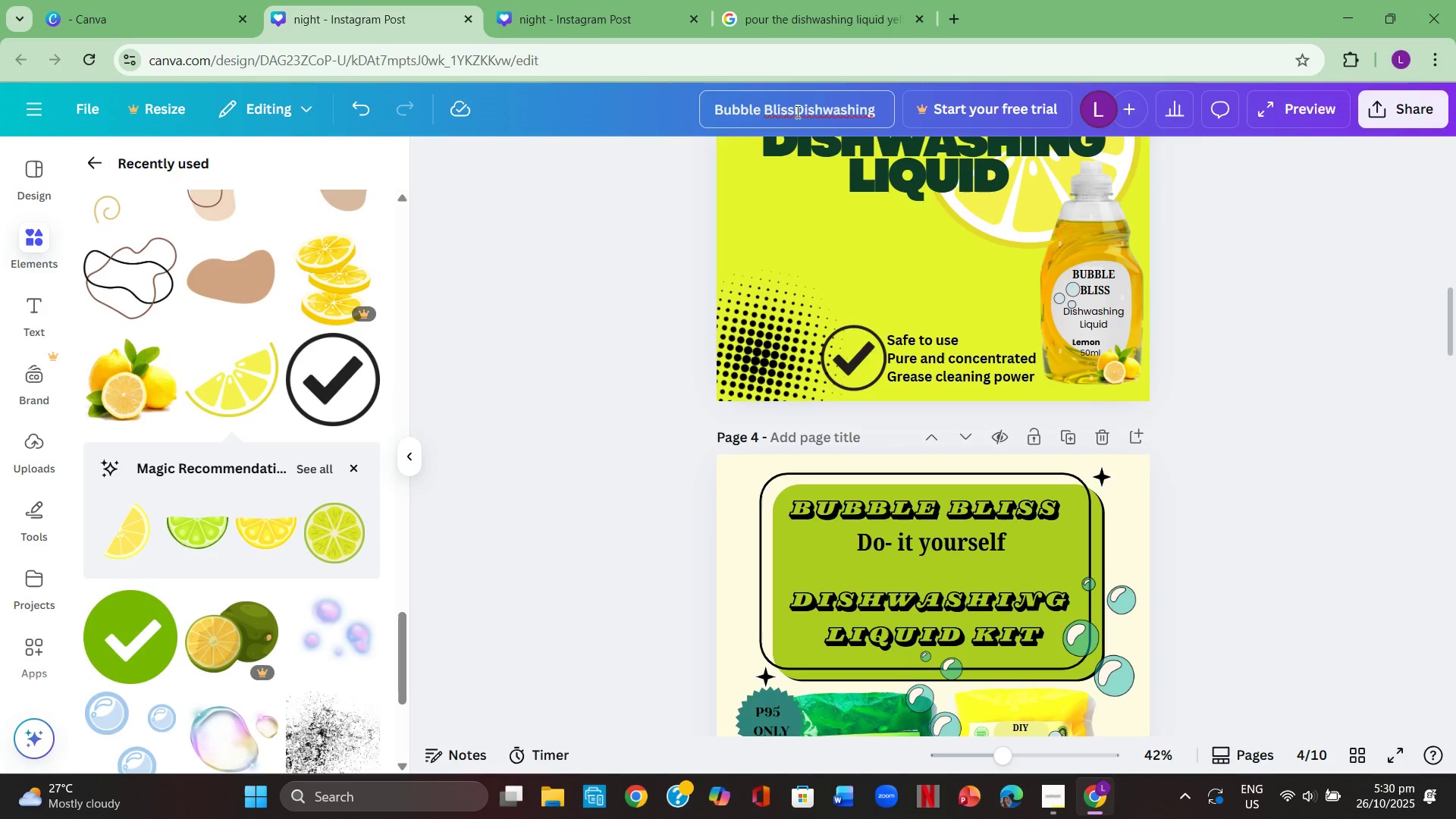 
key(Space)
 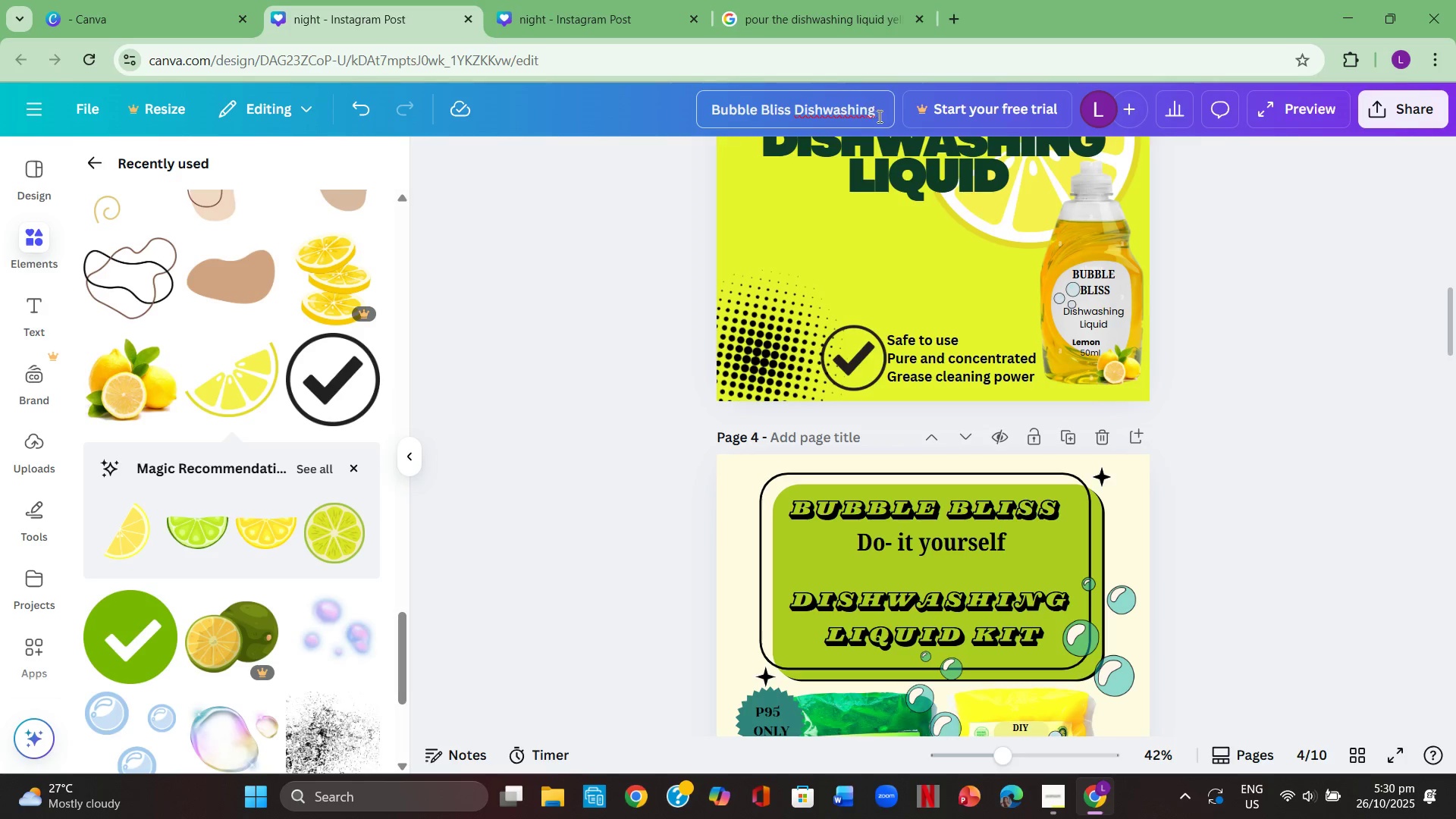 
left_click([881, 116])
 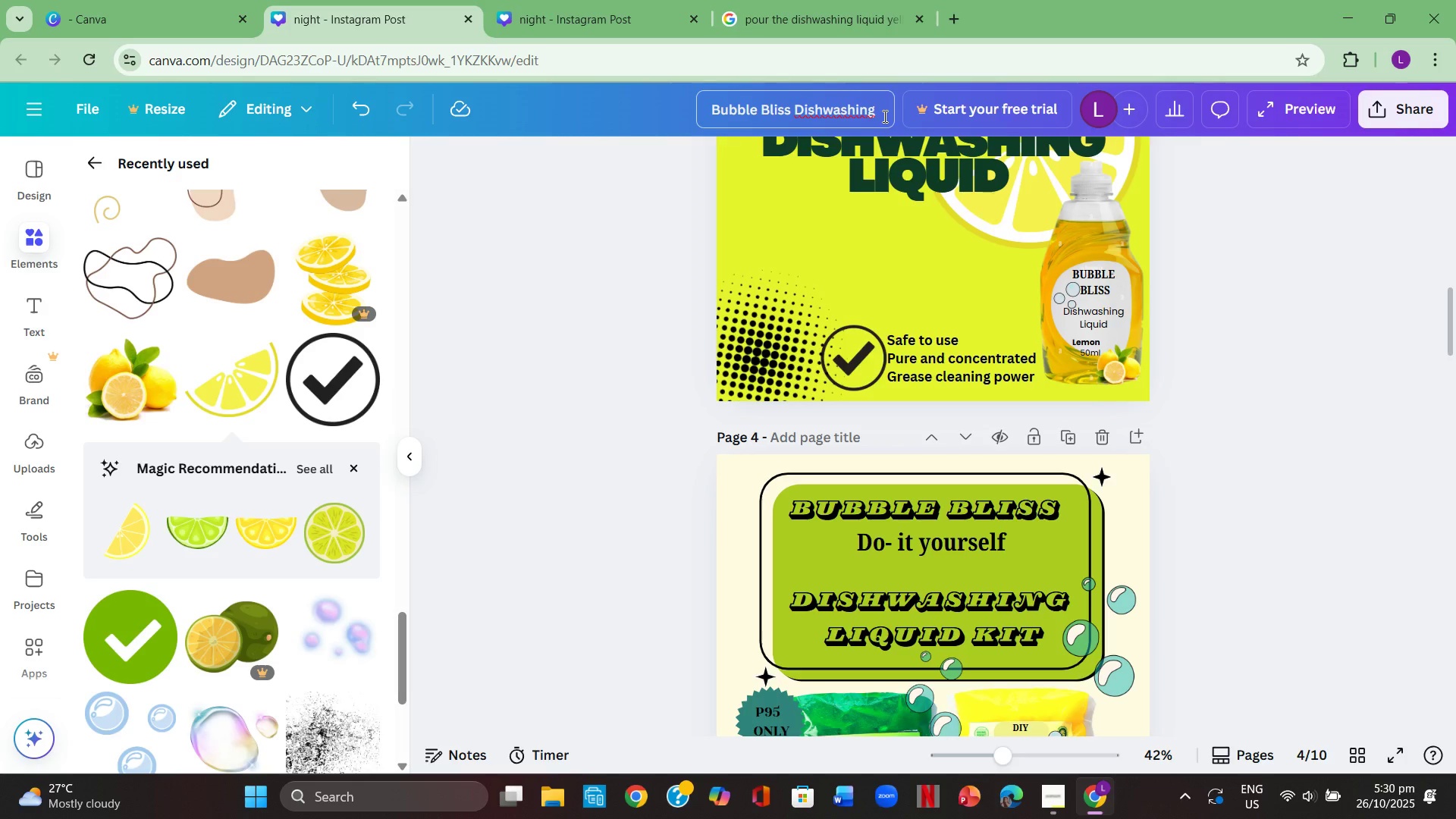 
type(Liqid)
 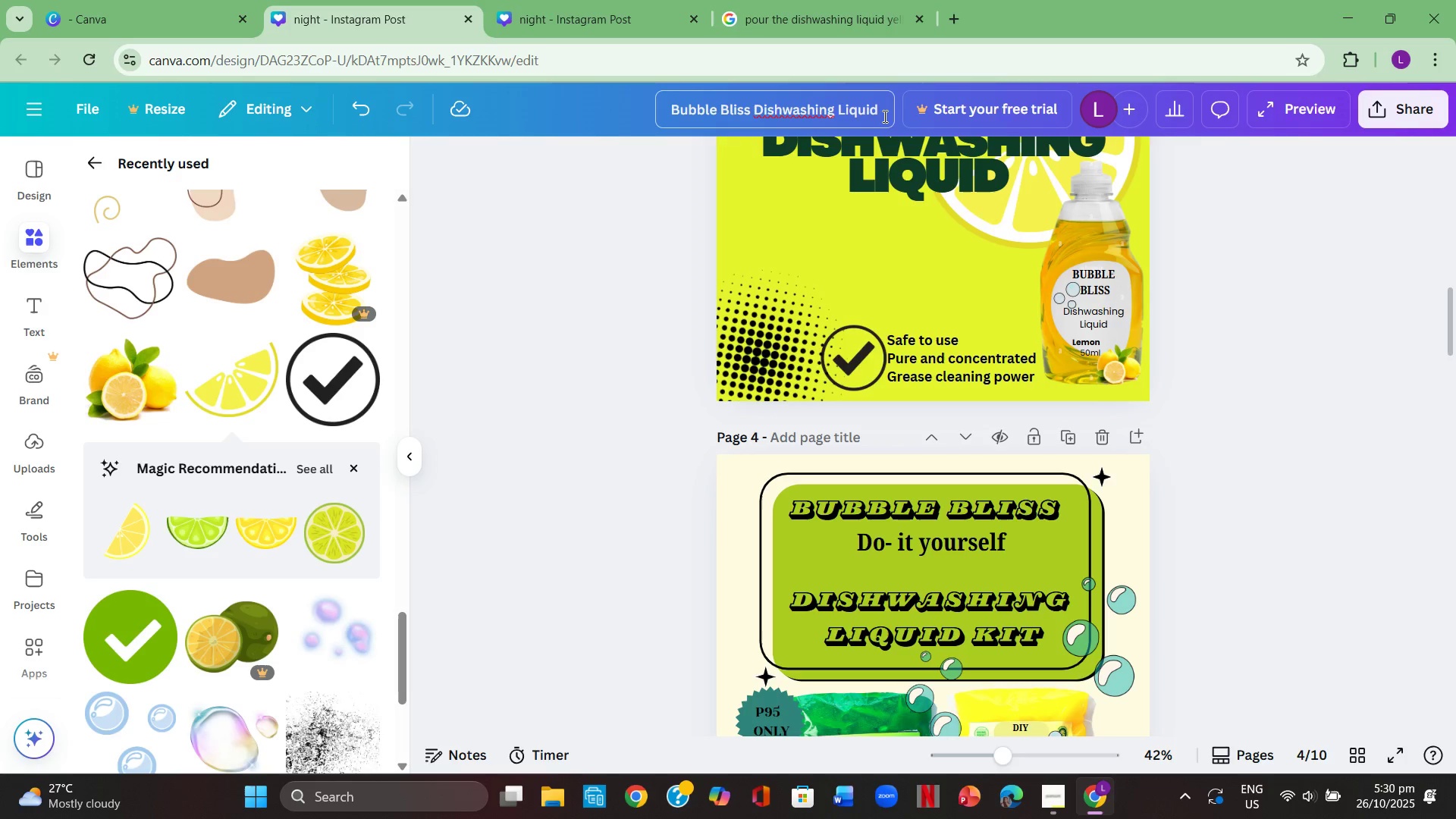 
hold_key(key=U, duration=0.3)
 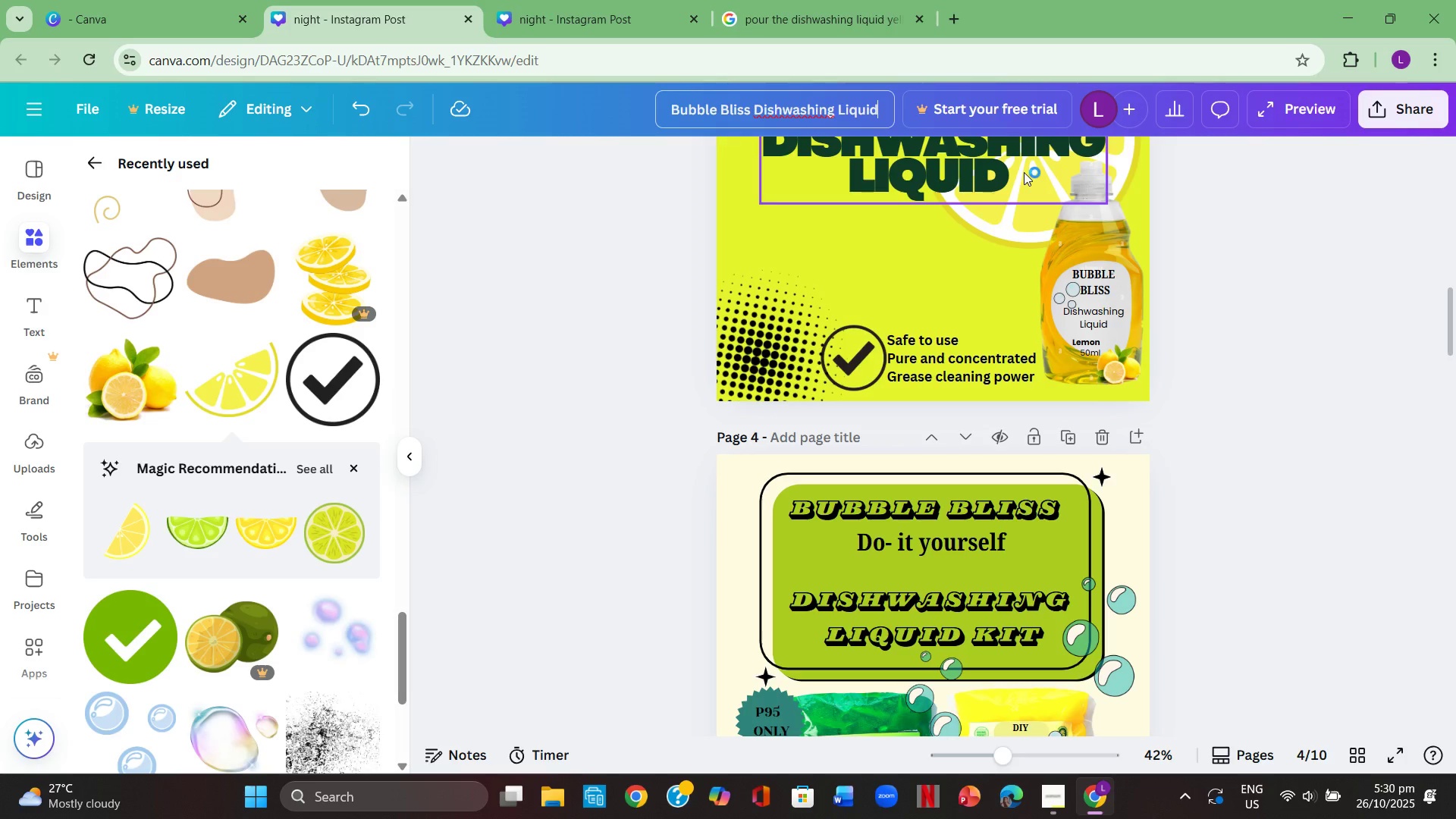 
left_click([1236, 213])
 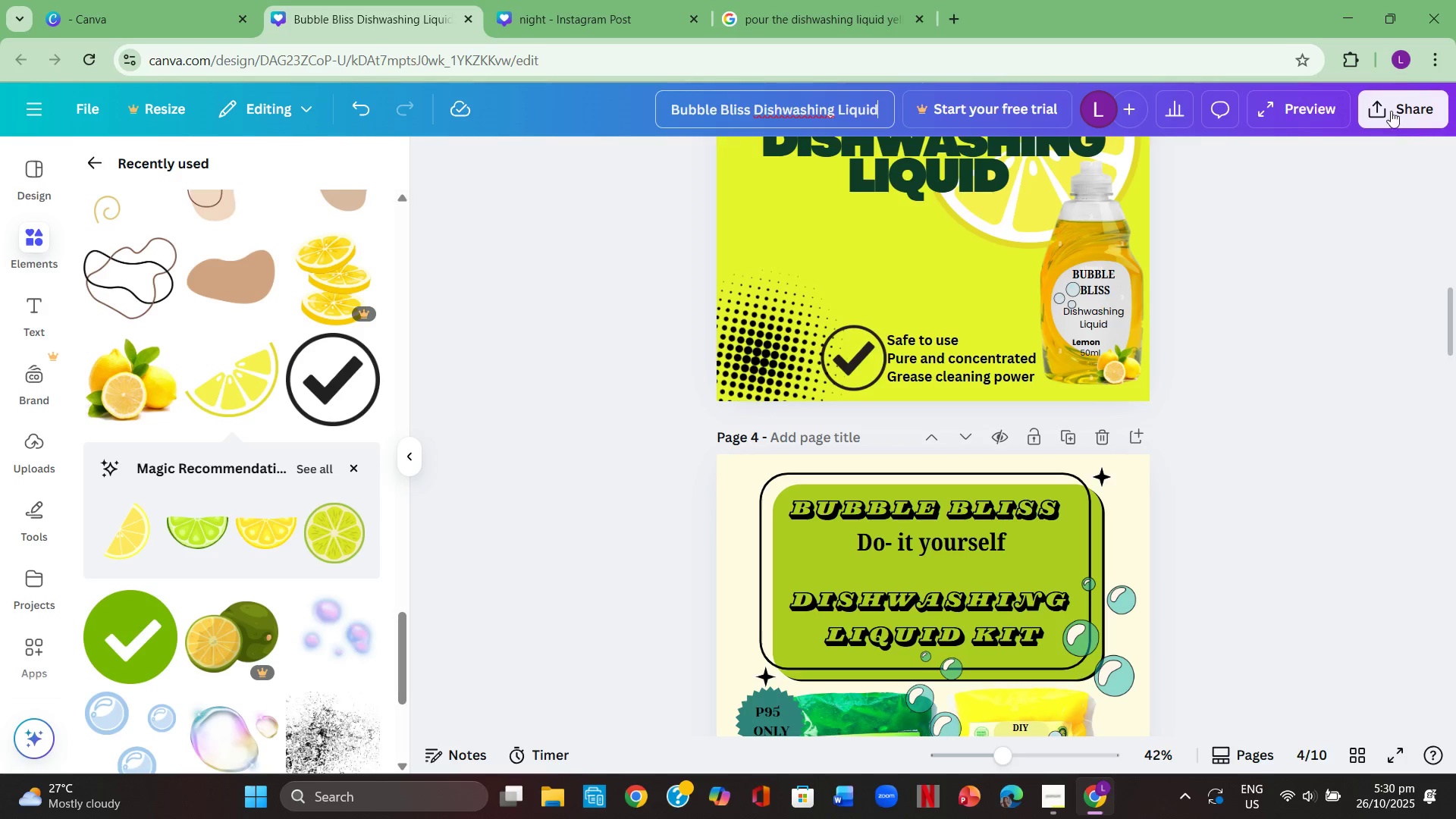 
left_click([1391, 111])
 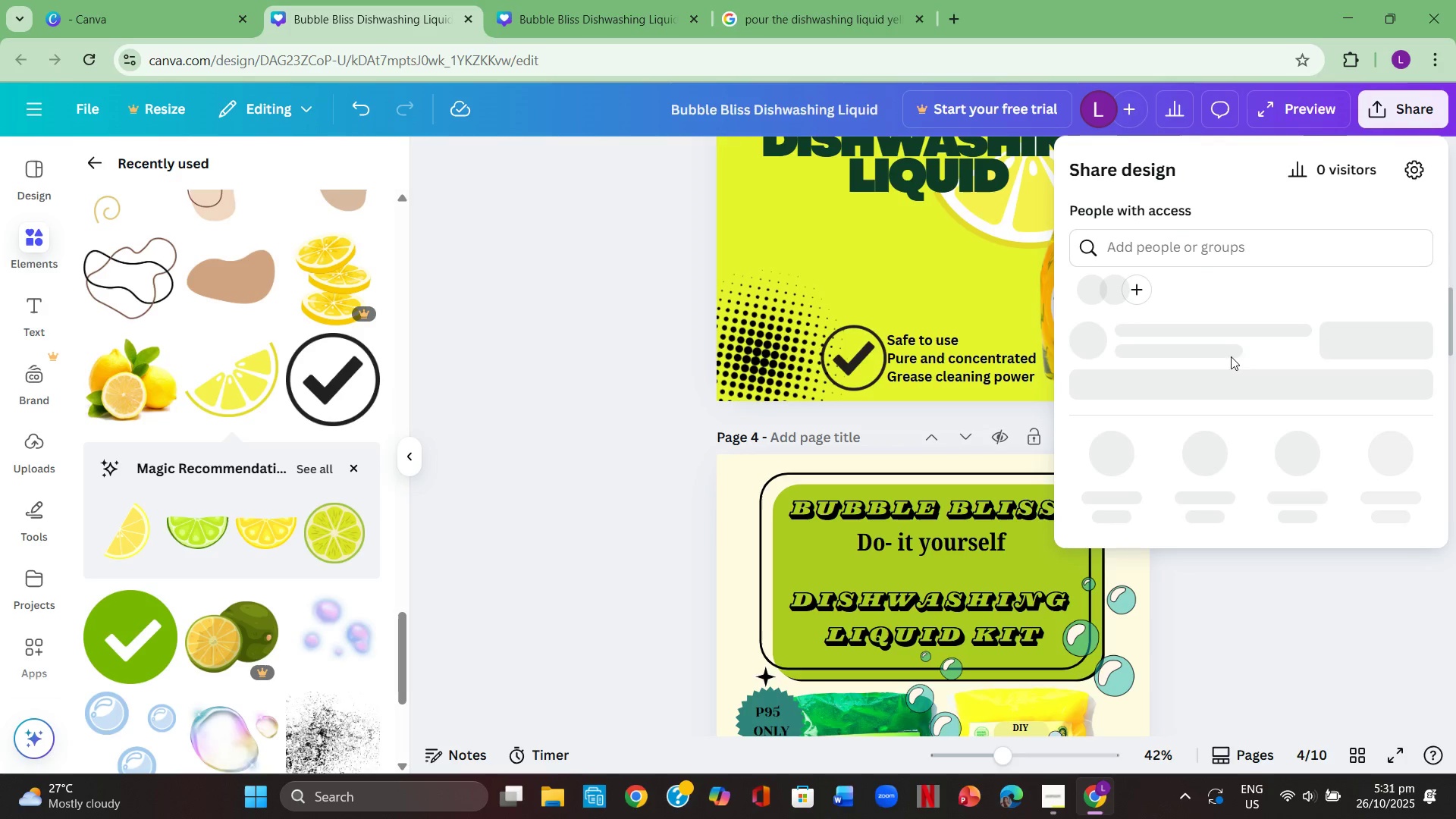 
wait(5.94)
 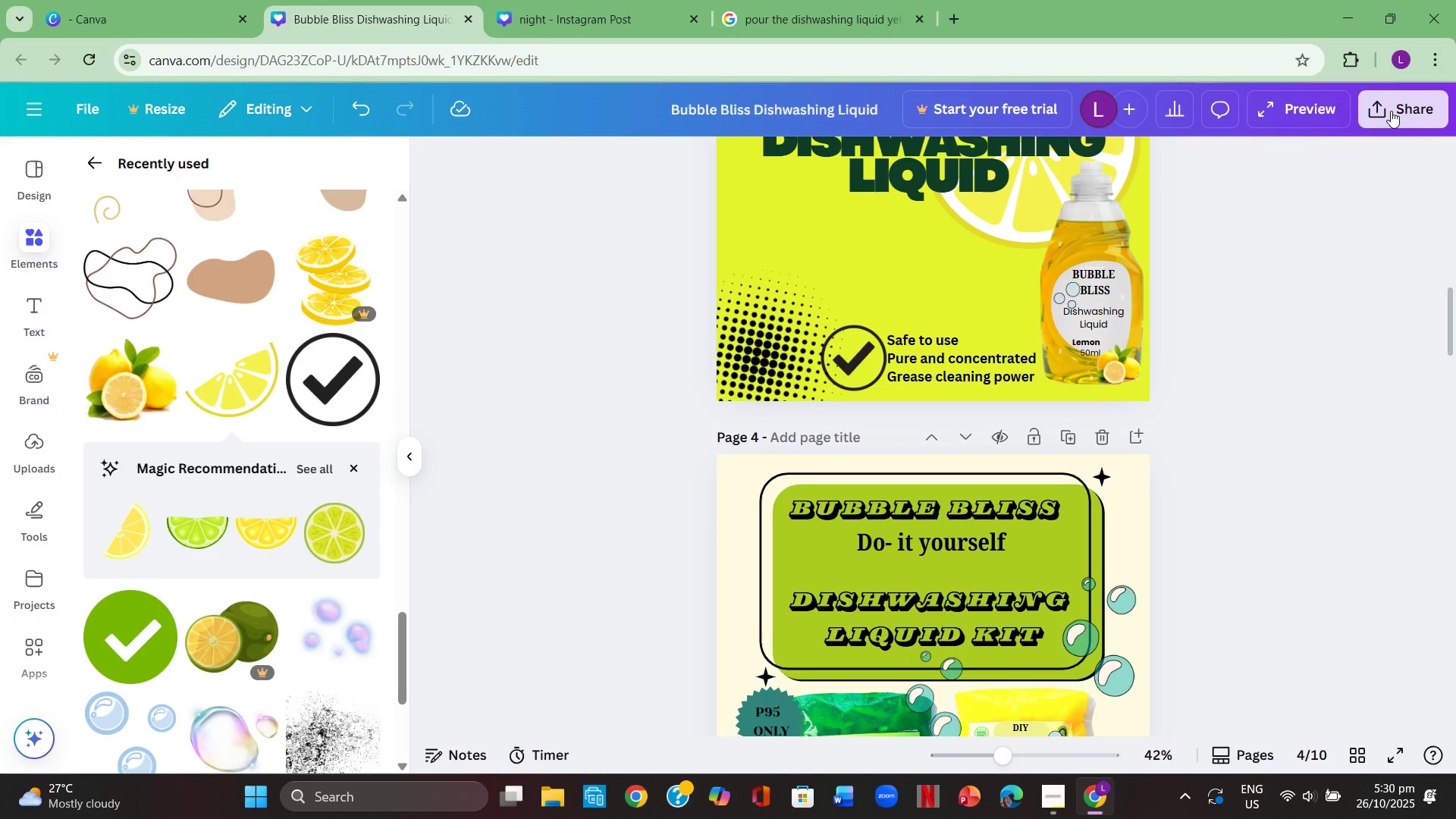 
left_click([1297, 592])
 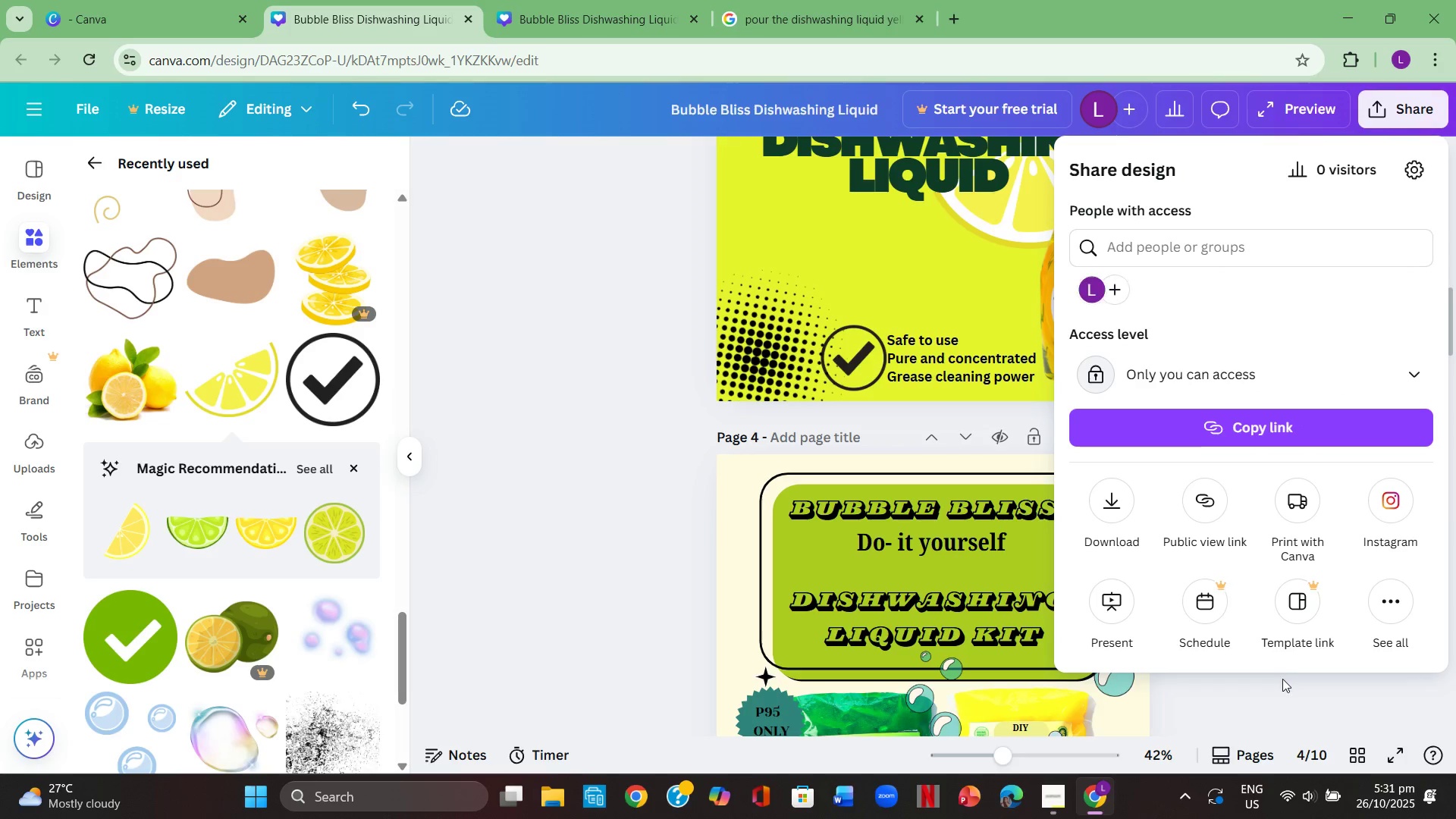 
left_click([1284, 681])
 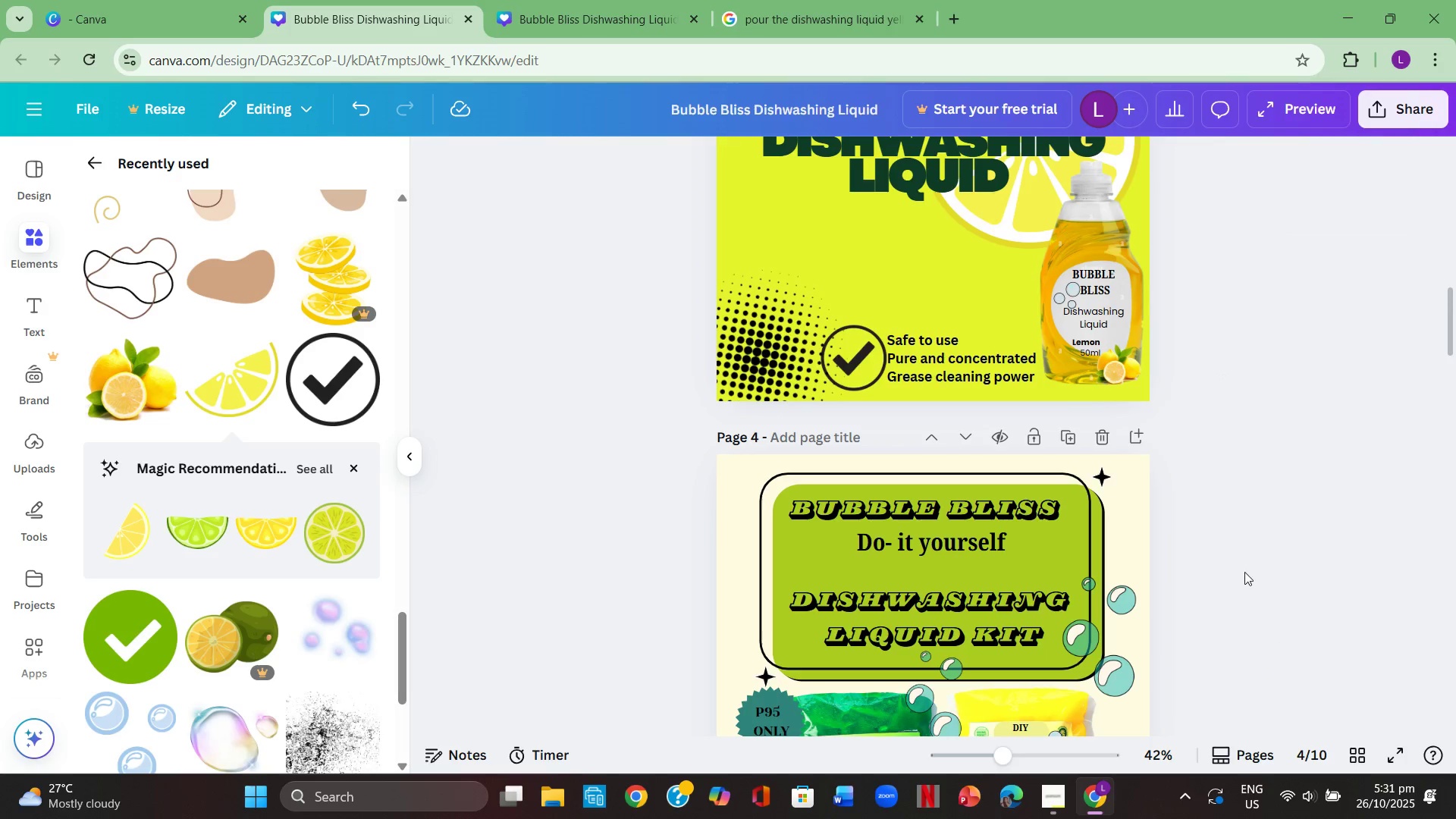 
scroll: coordinate [1254, 572], scroll_direction: down, amount: 10.0
 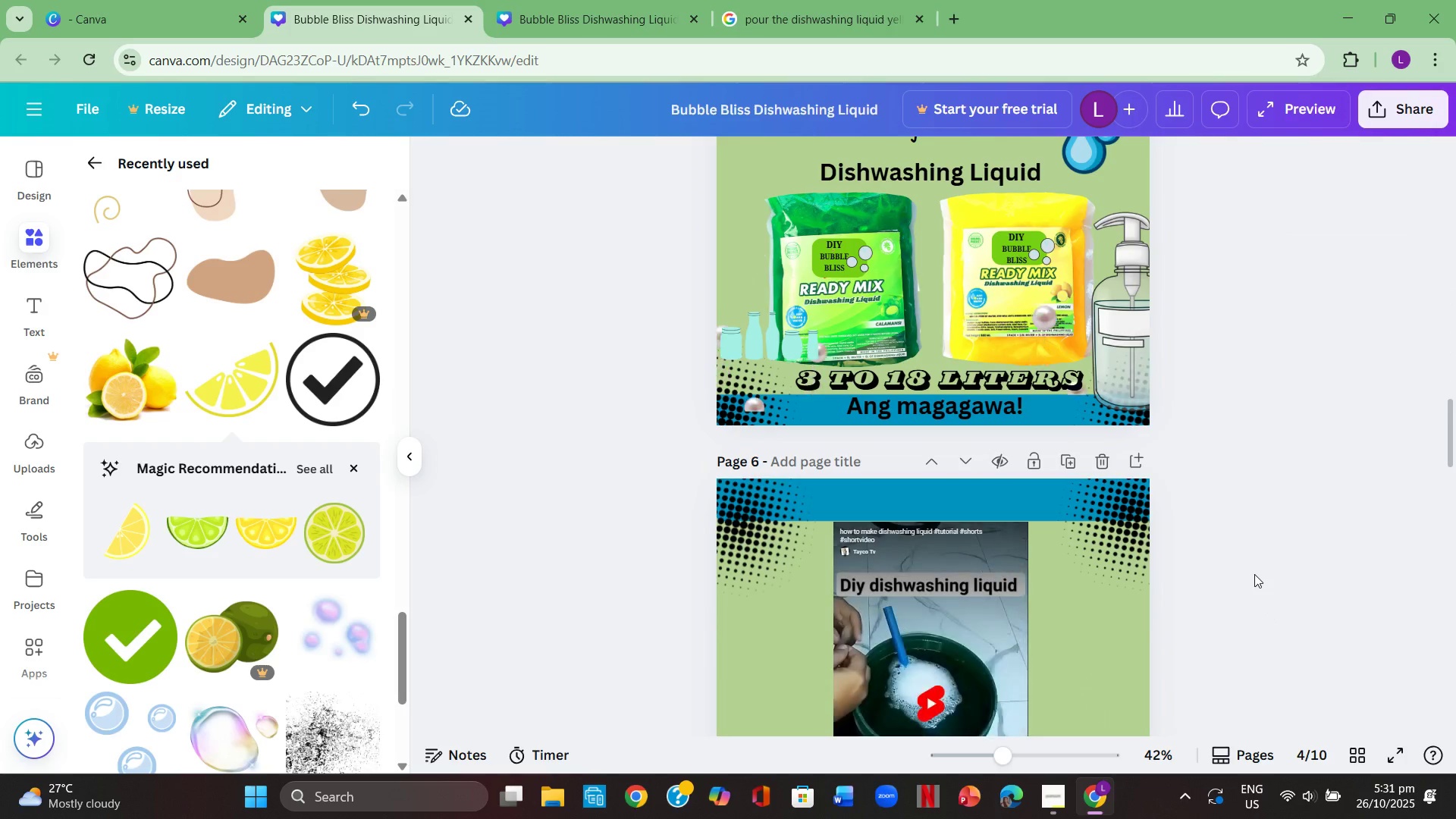 